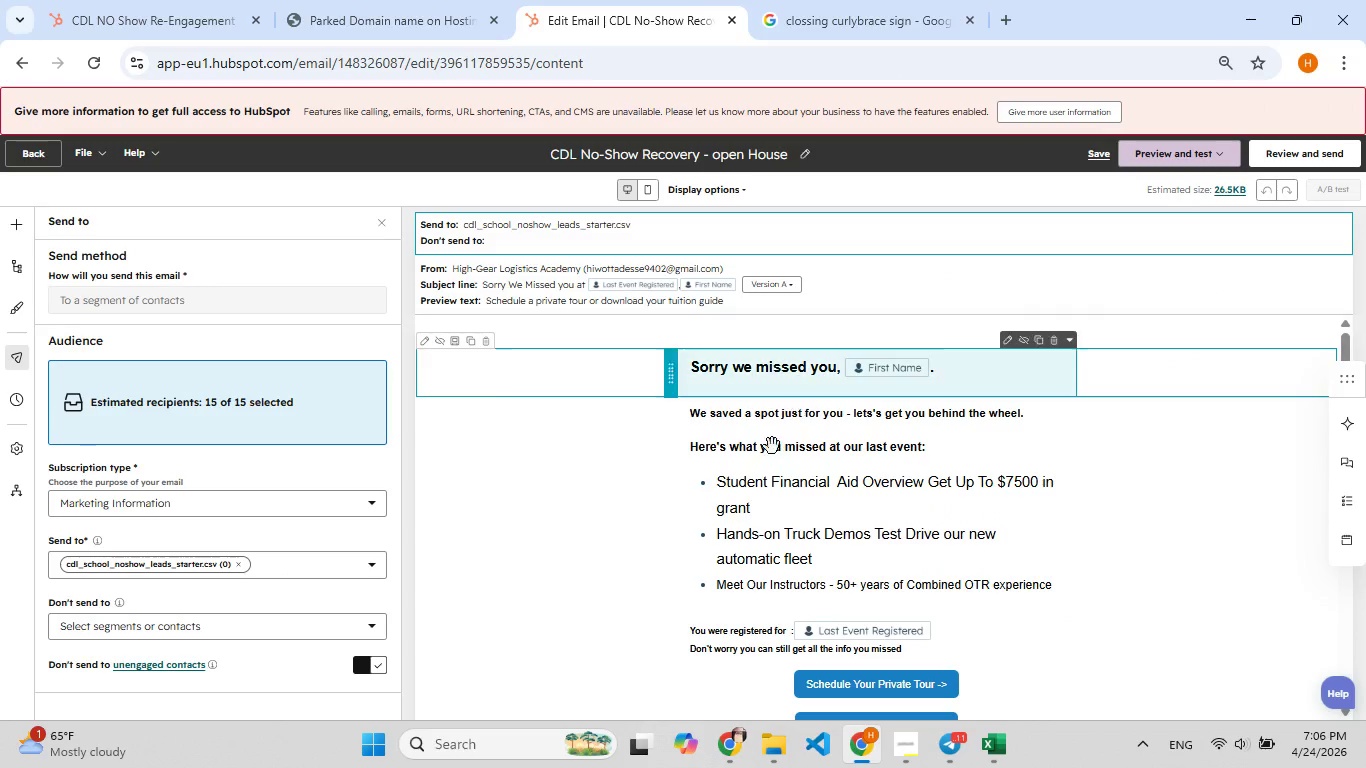 
scroll: coordinate [760, 462], scroll_direction: down, amount: 7.0
 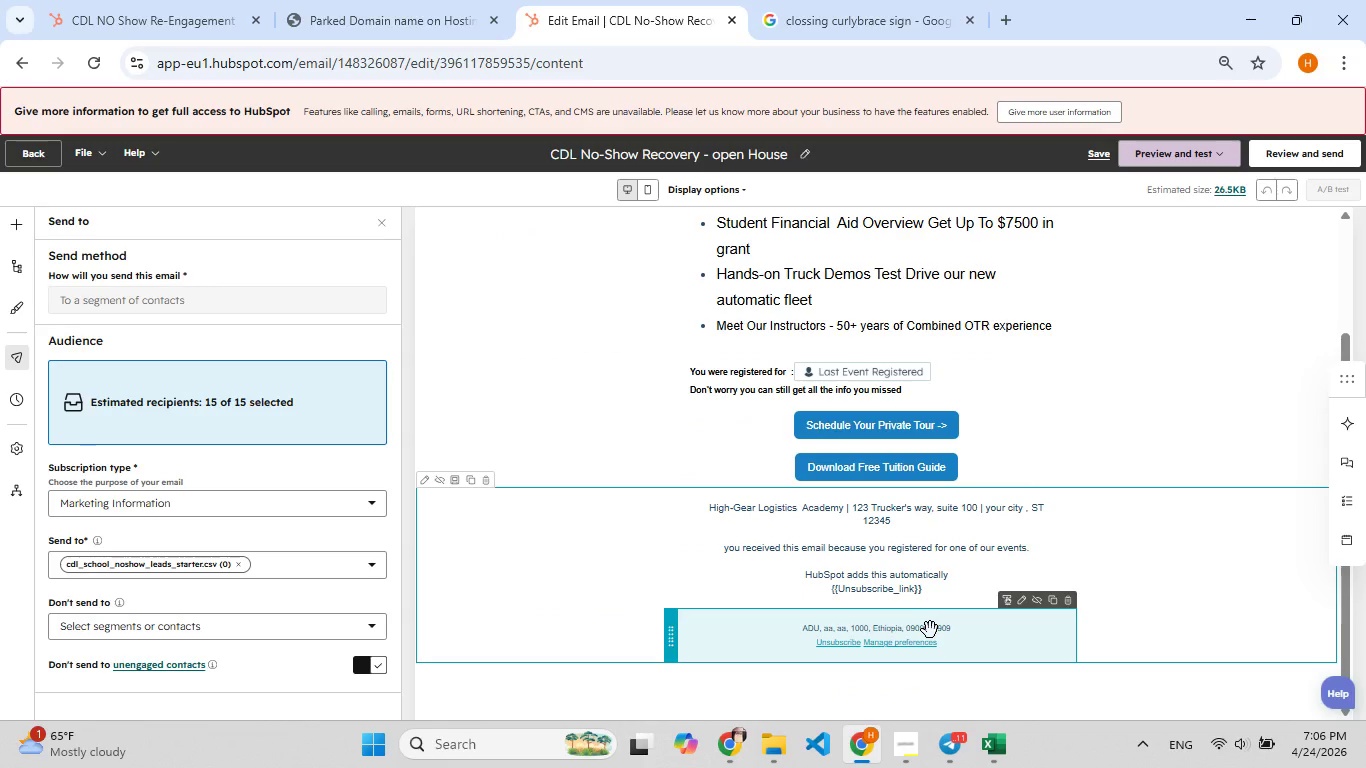 
left_click([930, 630])
 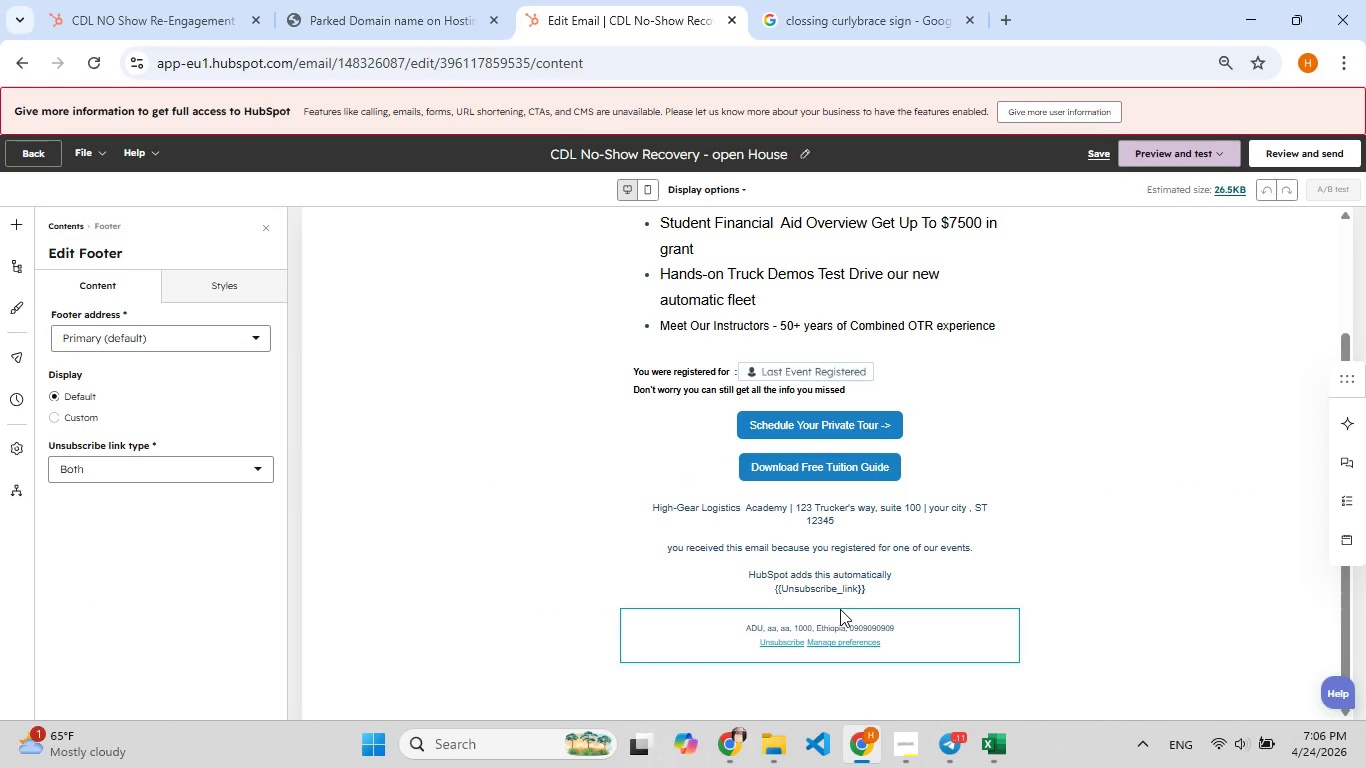 
wait(6.19)
 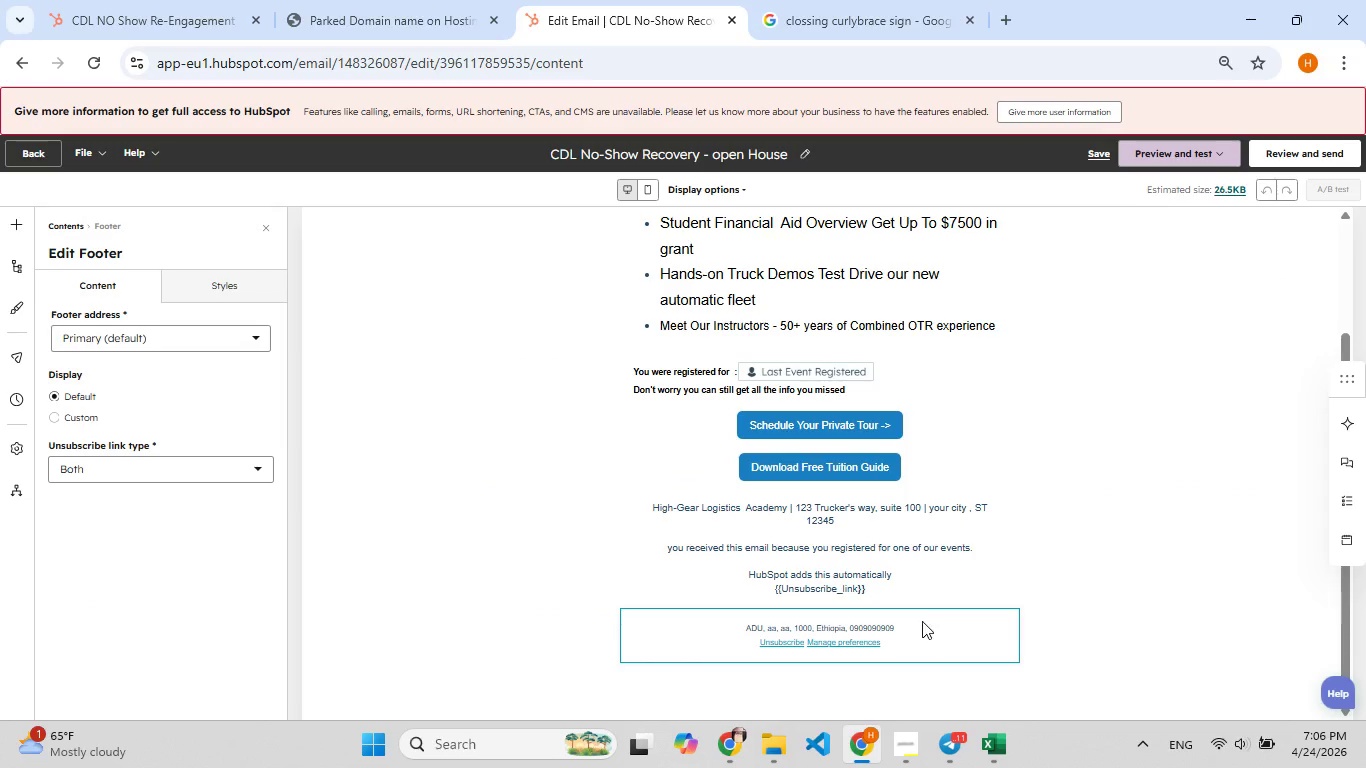 
left_click([83, 411])
 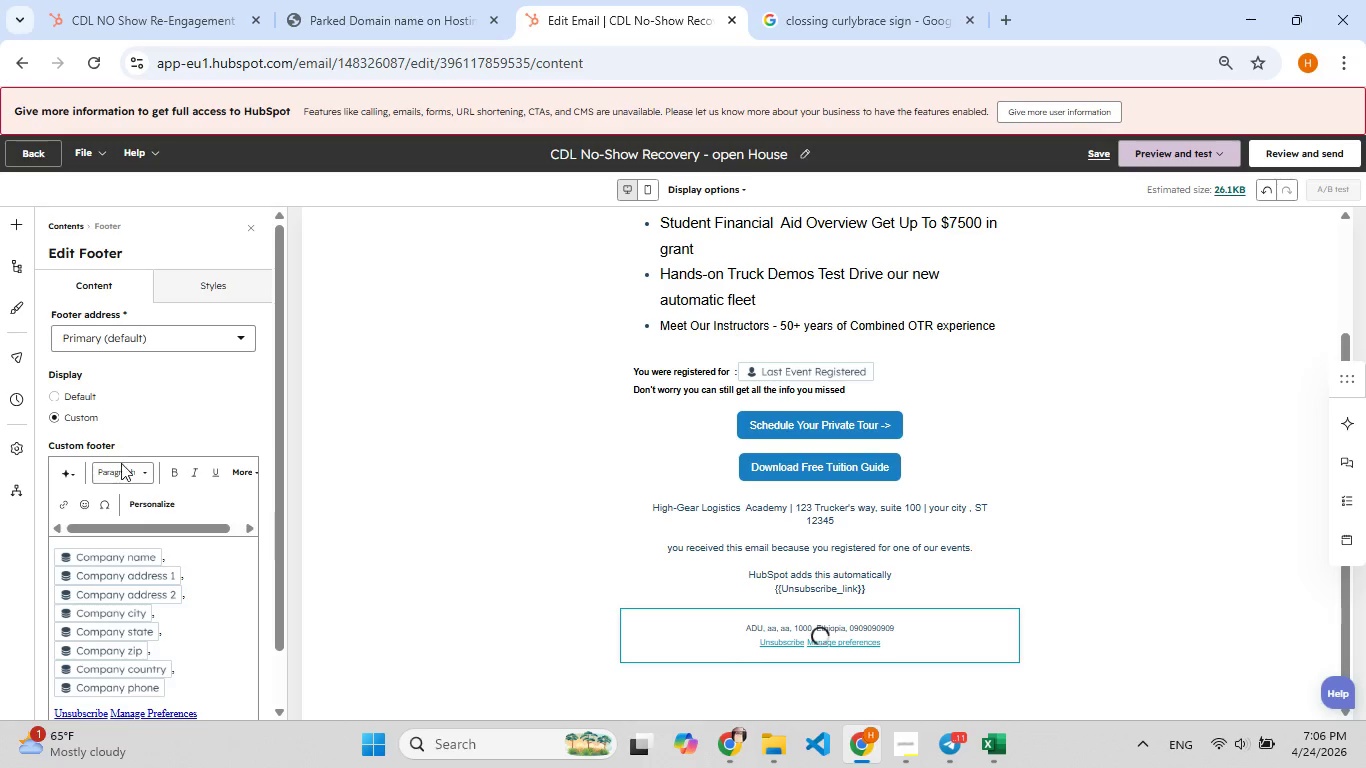 
scroll: coordinate [157, 577], scroll_direction: down, amount: 3.0
 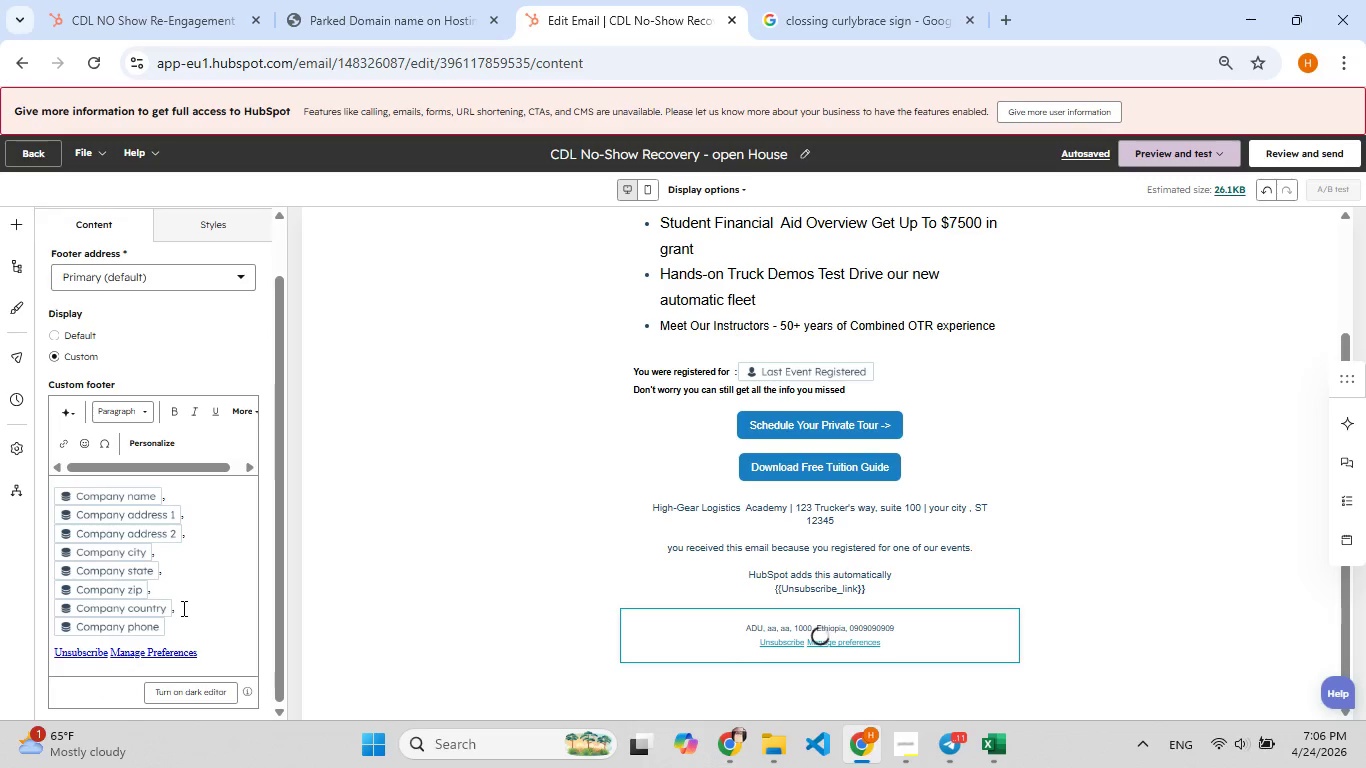 
left_click_drag(start_coordinate=[183, 619], to_coordinate=[59, 497])
 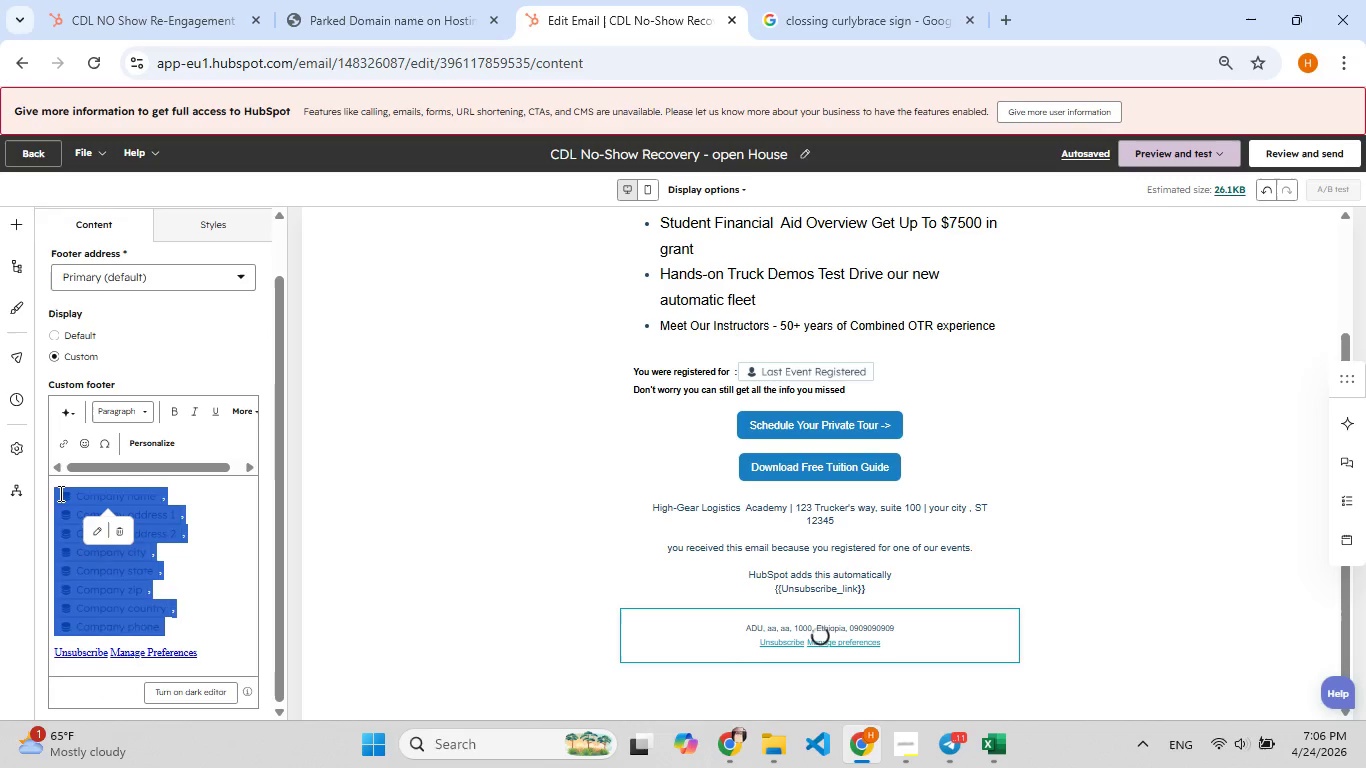 
key(F9)
 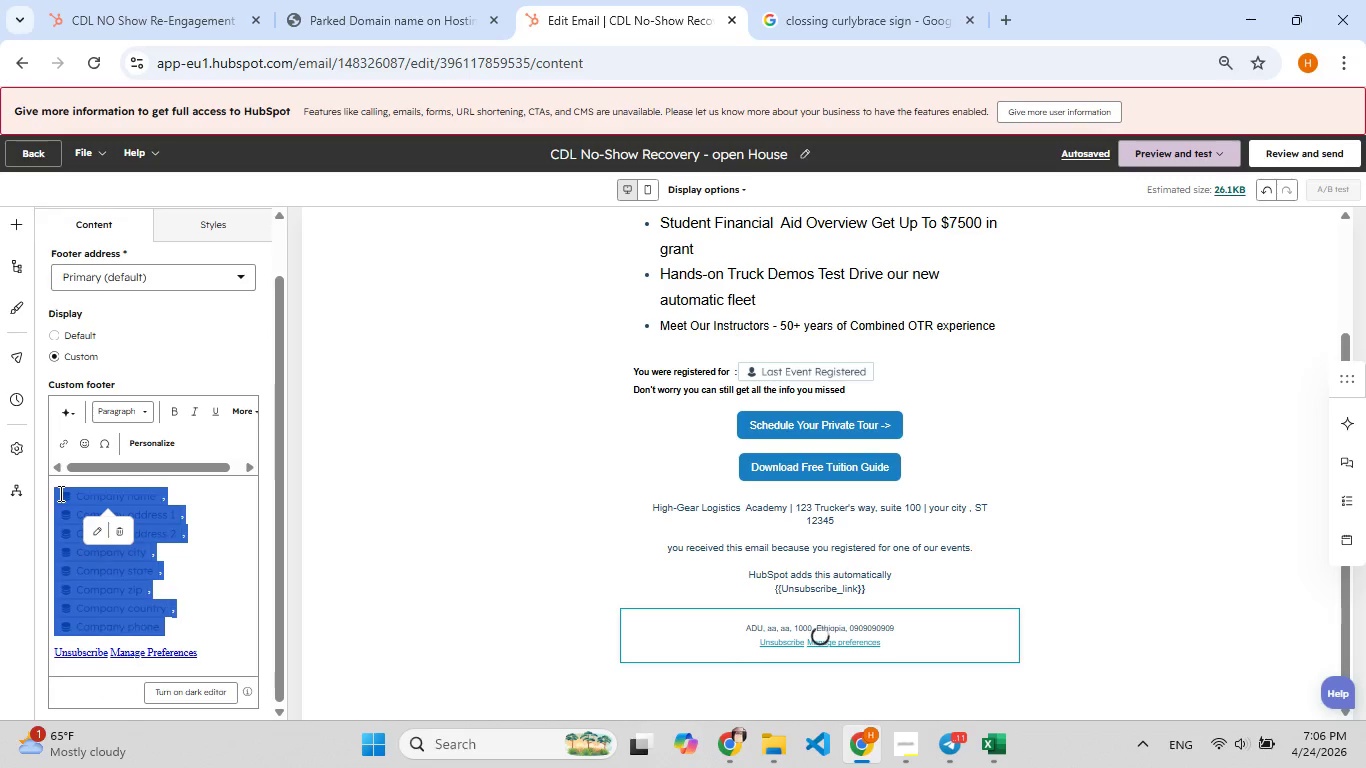 
key(Backspace)
 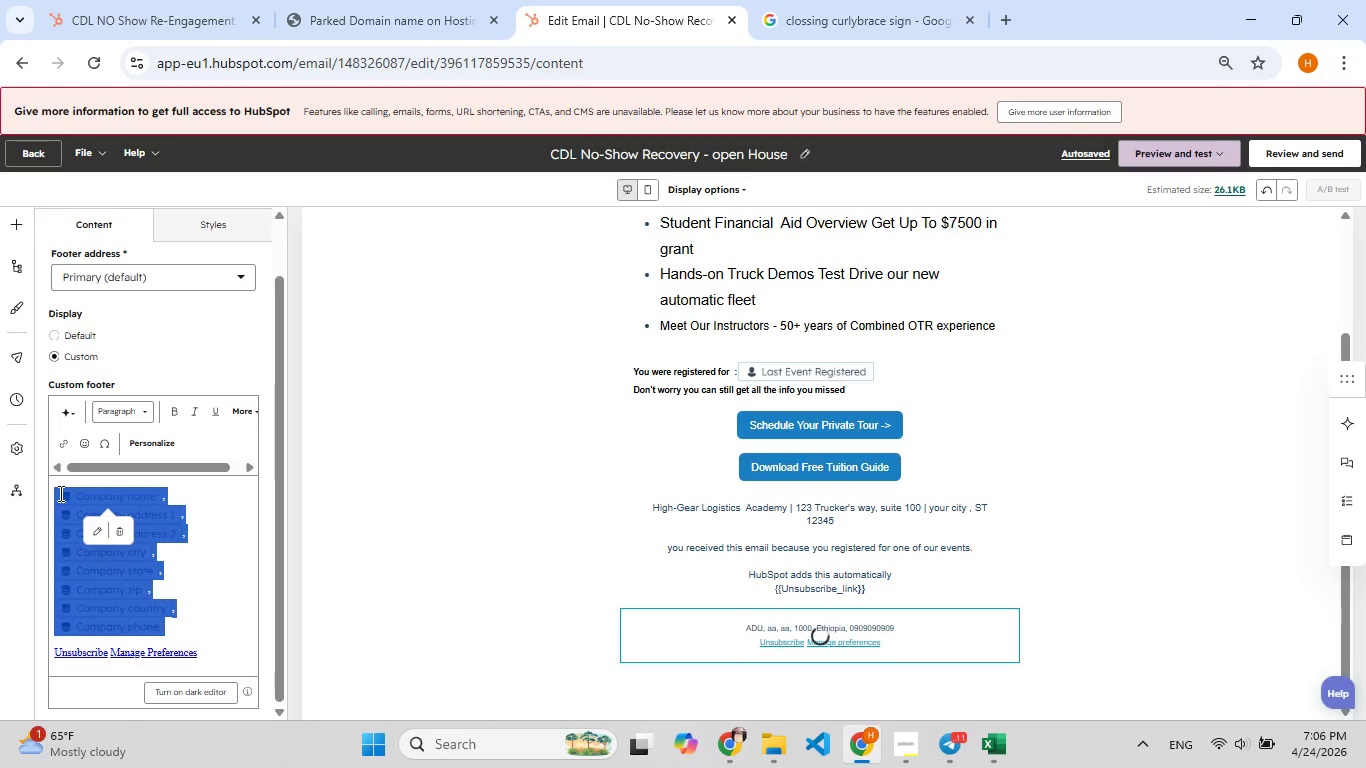 
key(9)
 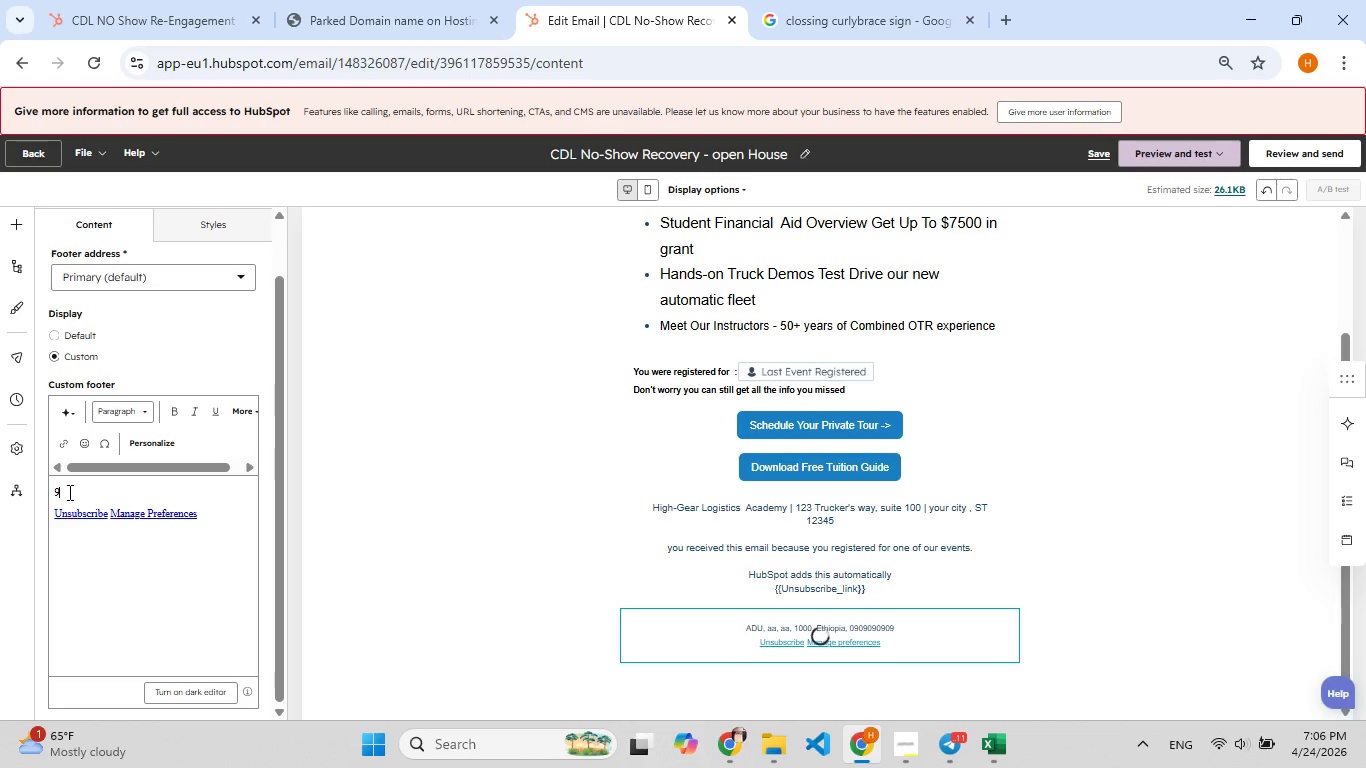 
key(Backspace)
 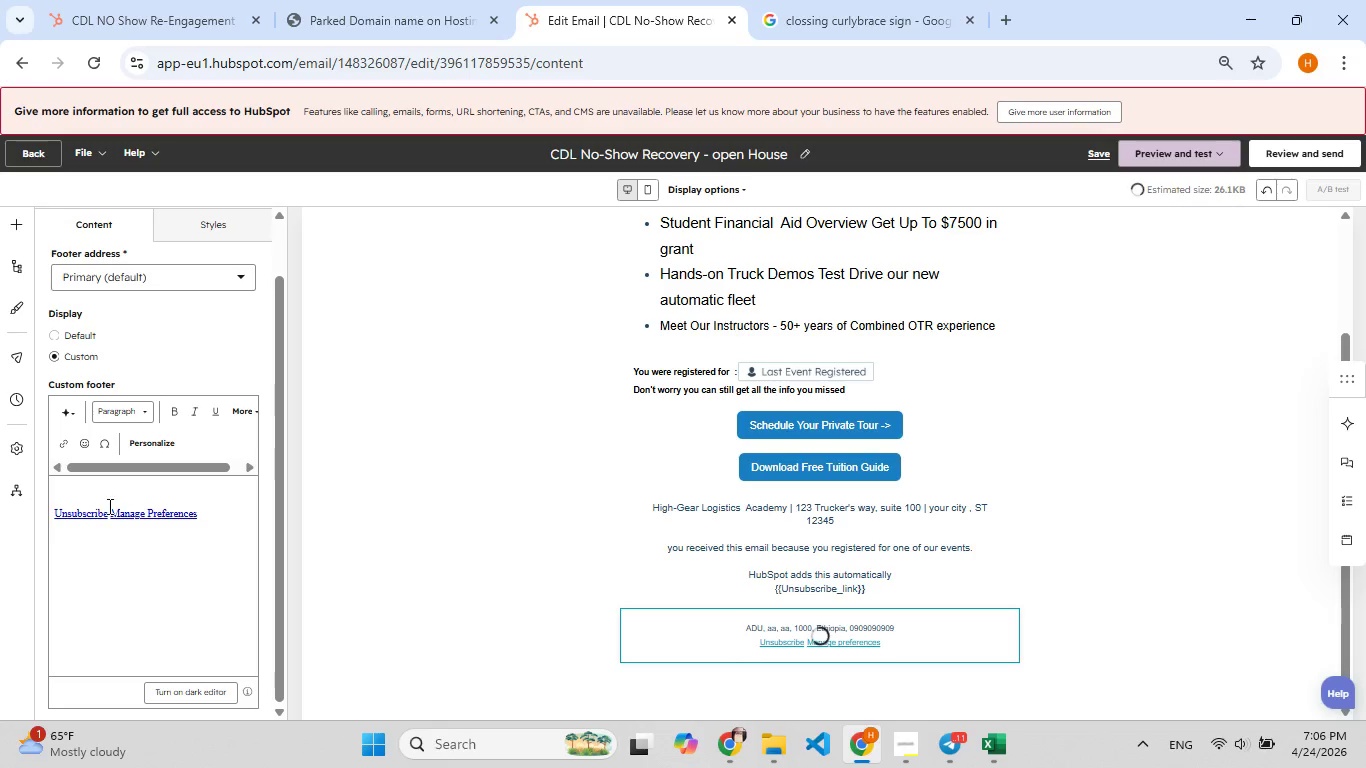 
key(F9)
 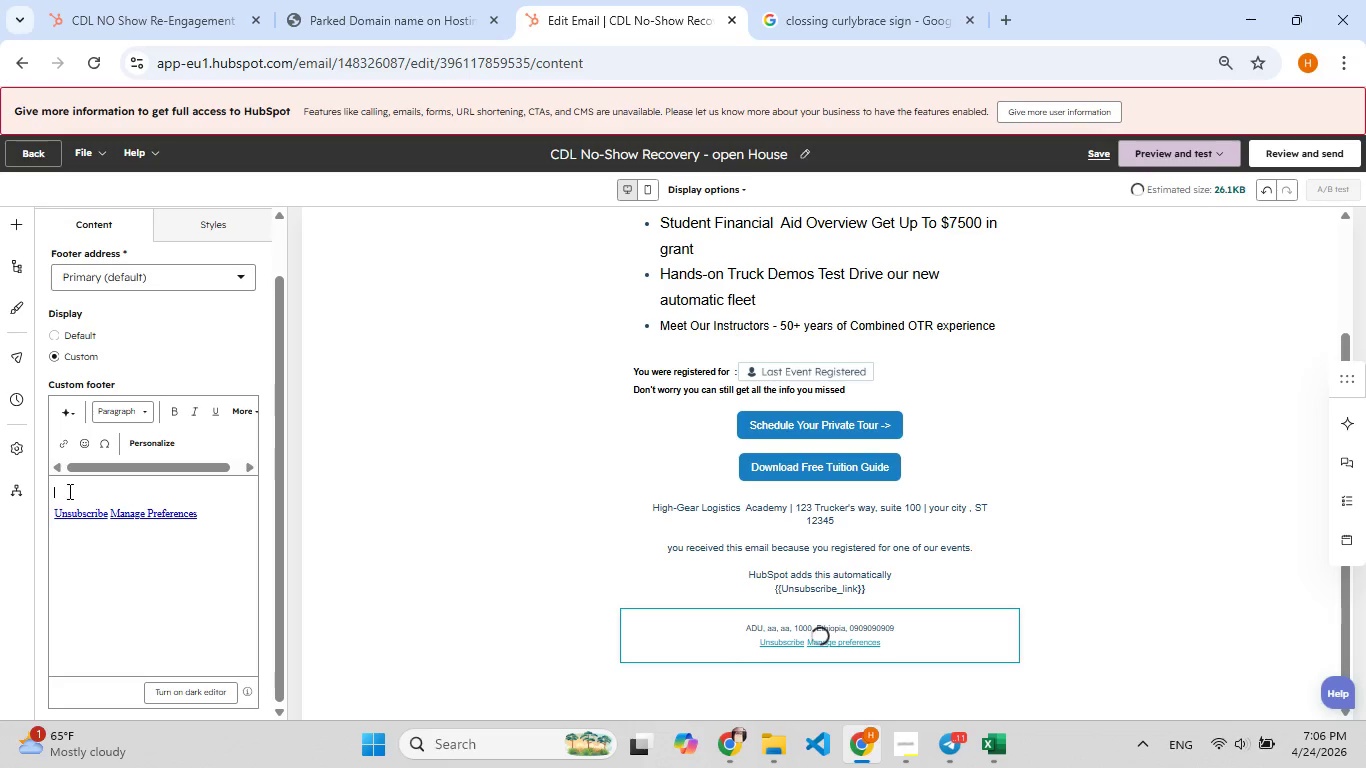 
scroll: coordinate [111, 507], scroll_direction: up, amount: 3.0
 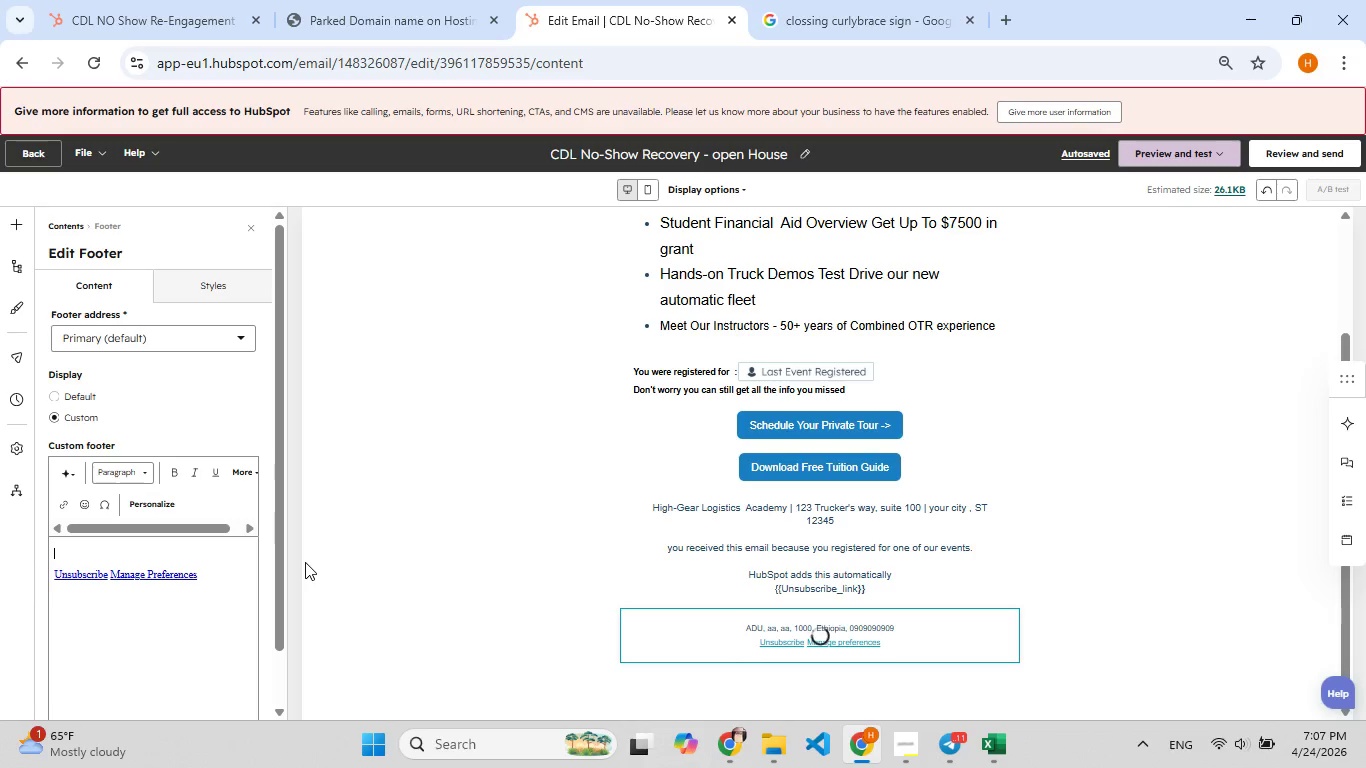 
wait(36.74)
 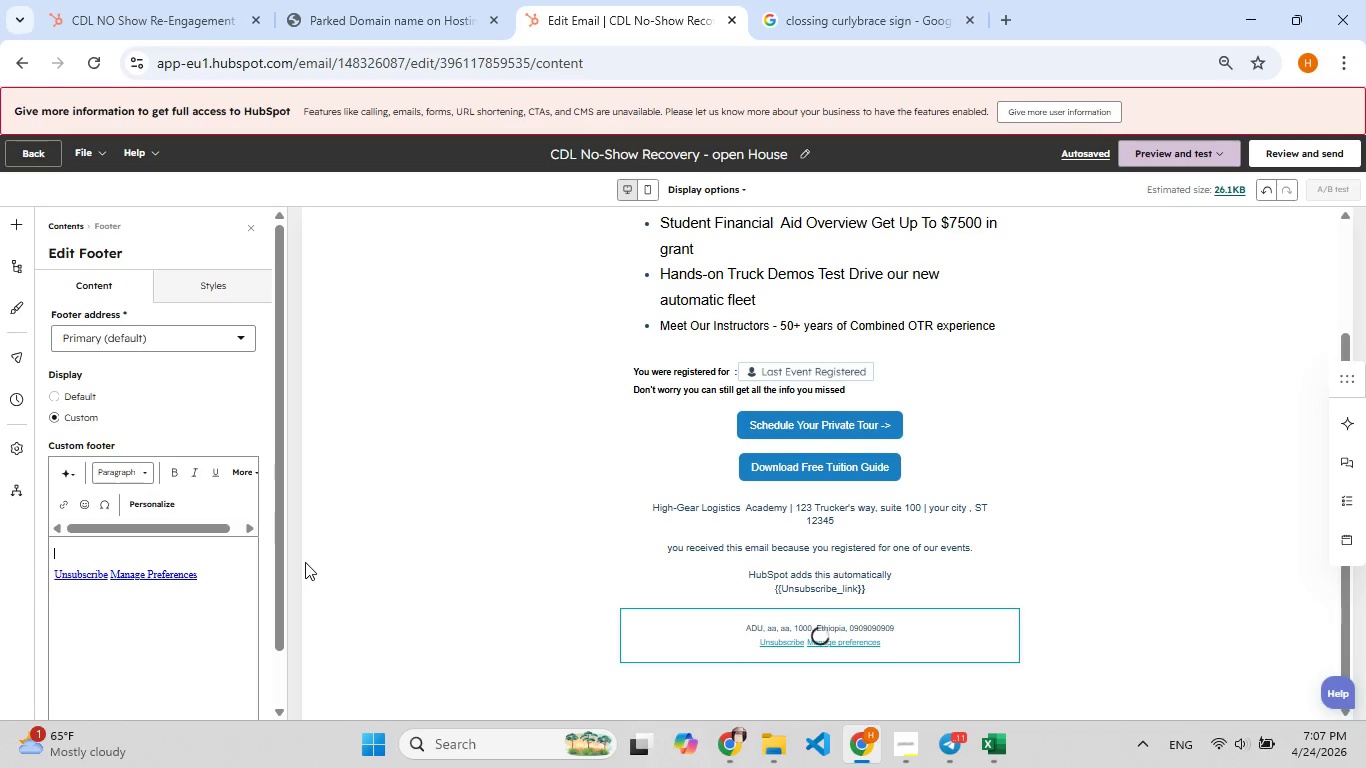 
type([F7]Hig[F8]h[F7] [F8]Gear log[F8]istivs Ad[F9])
key(Backspace)
type(cadamy 123 R[F9])
key(Backspace)
type(Truckers wat[F9])
key(Backspace)
type(t[F9])
key(Backspace)
type(y)
 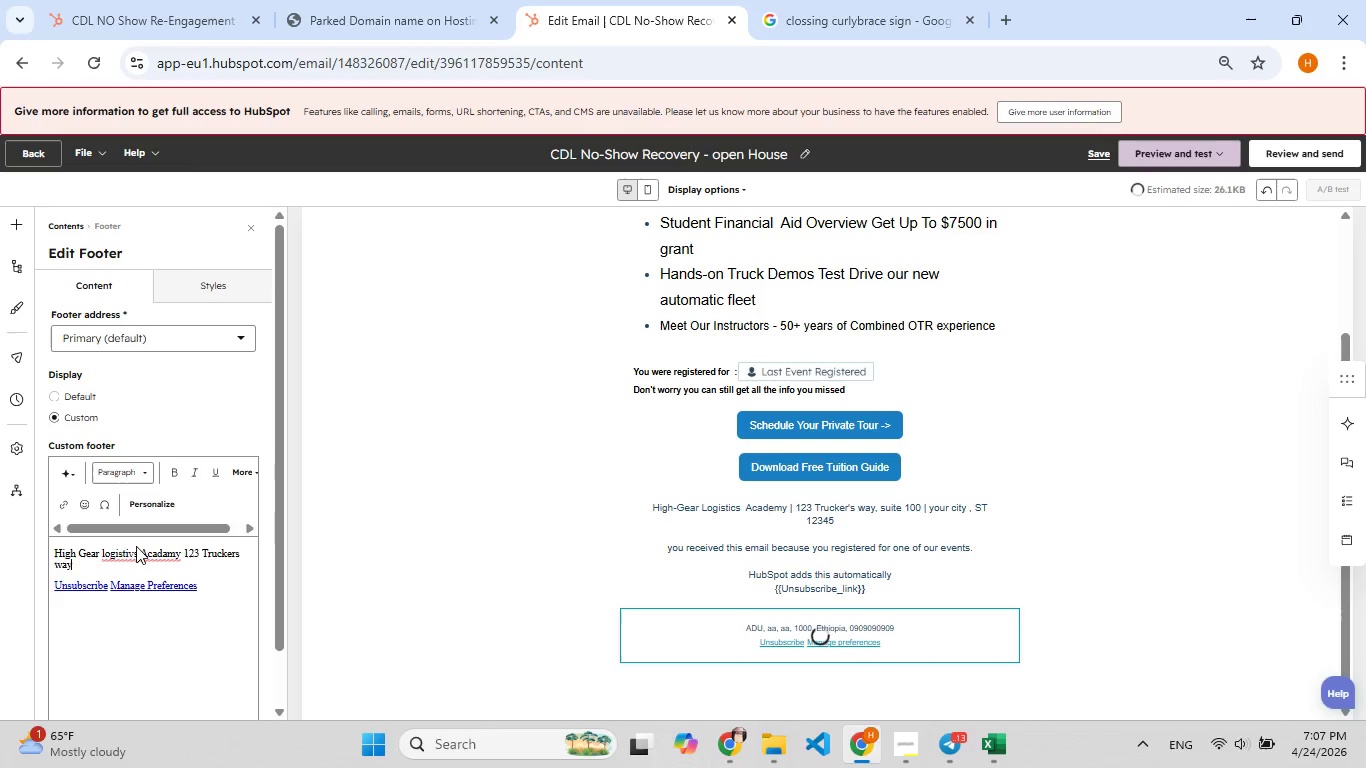 
type( suite 100 your city STn)
key(Backspace)
type([F9] q[F9])
key(Backspace)
type(12345)
 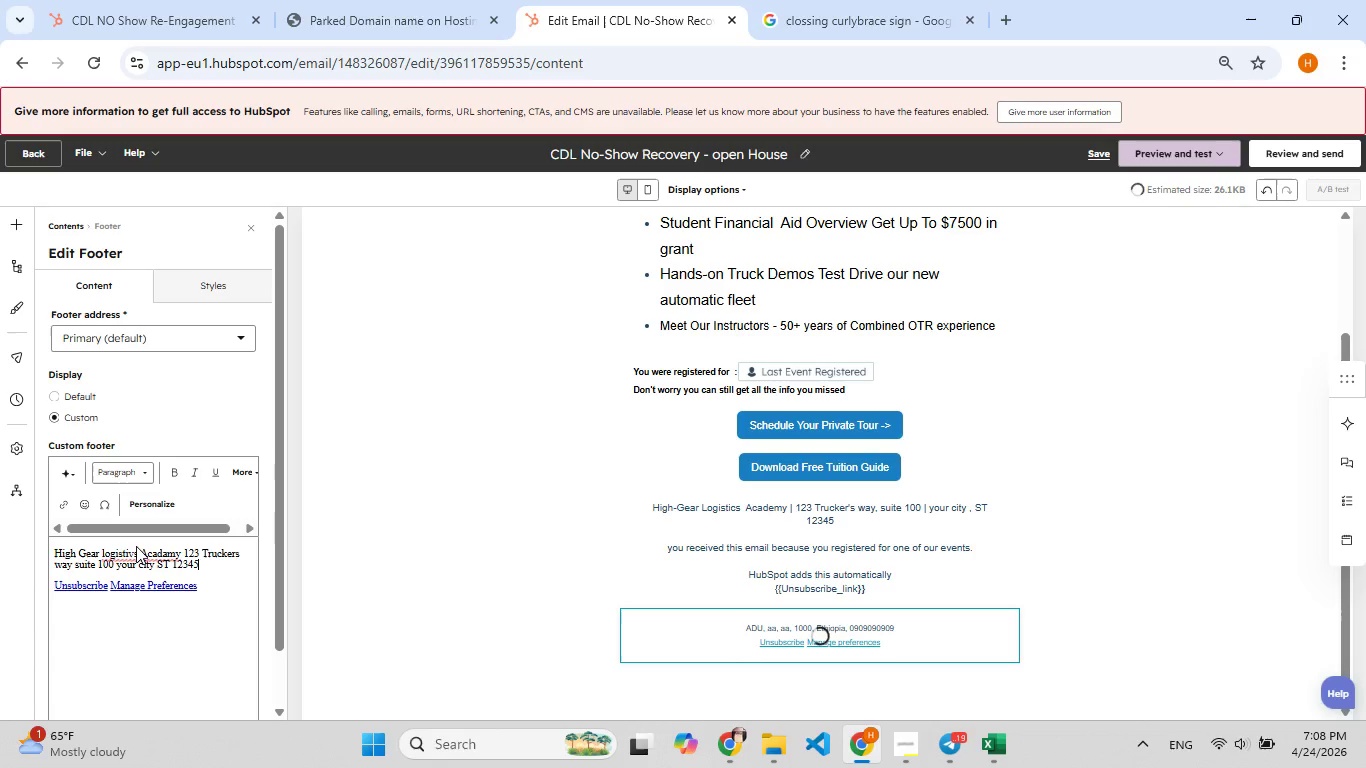 
left_click([140, 553])
 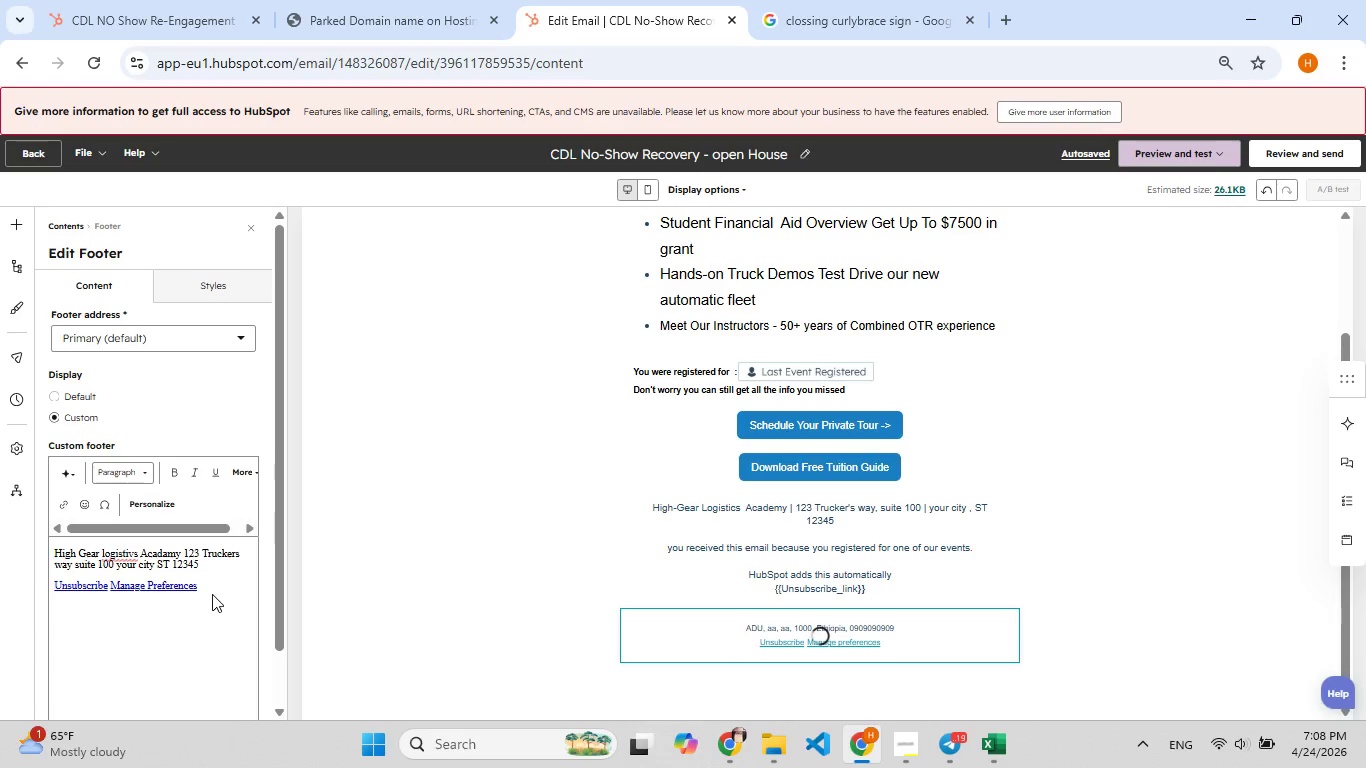 
key(Backspace)
 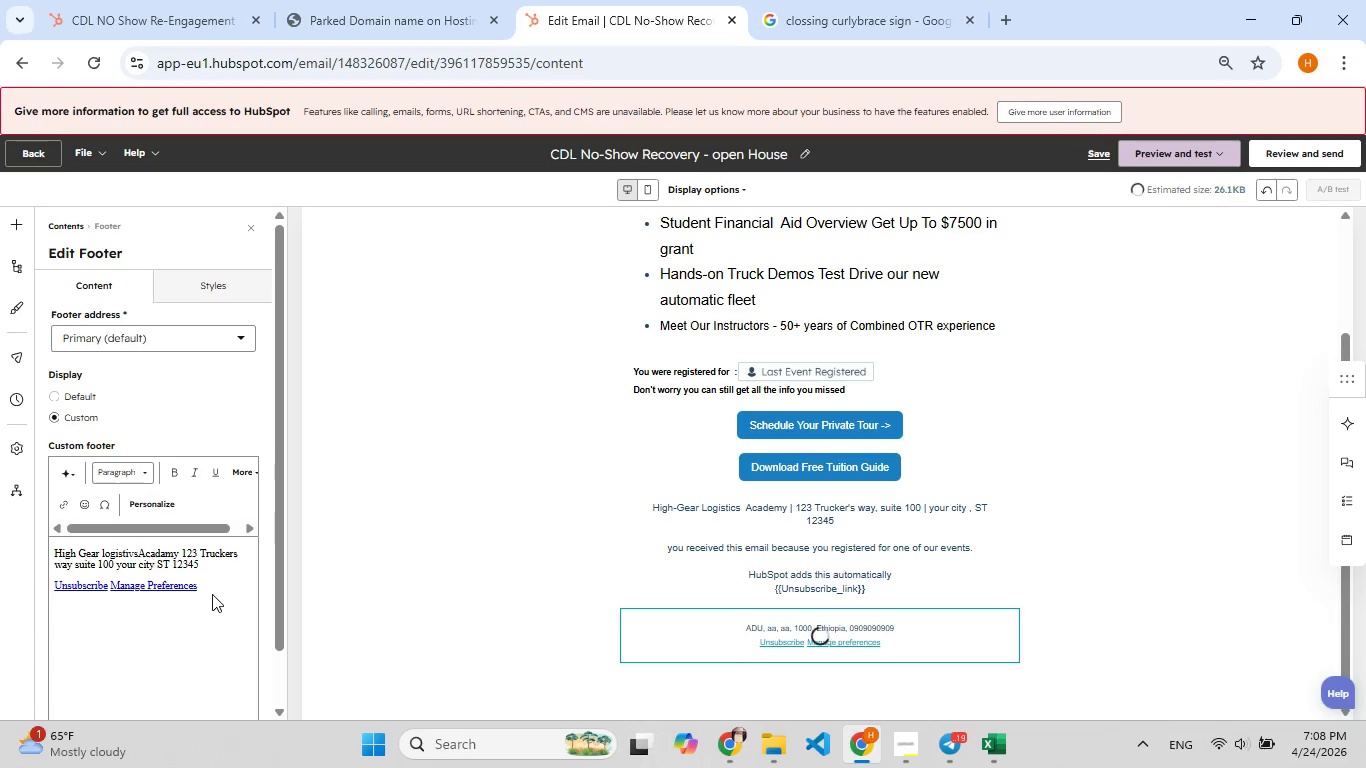 
key(F9)
 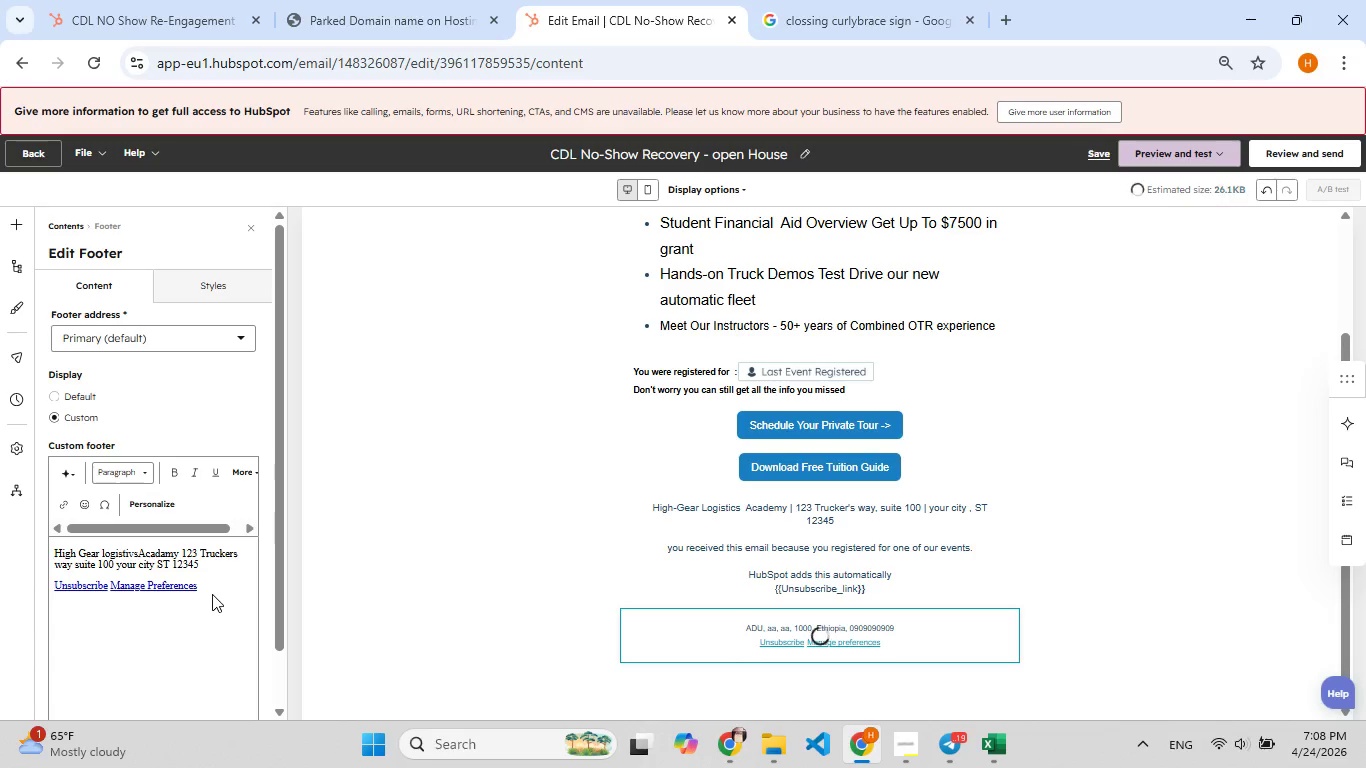 
key(Backspace)
 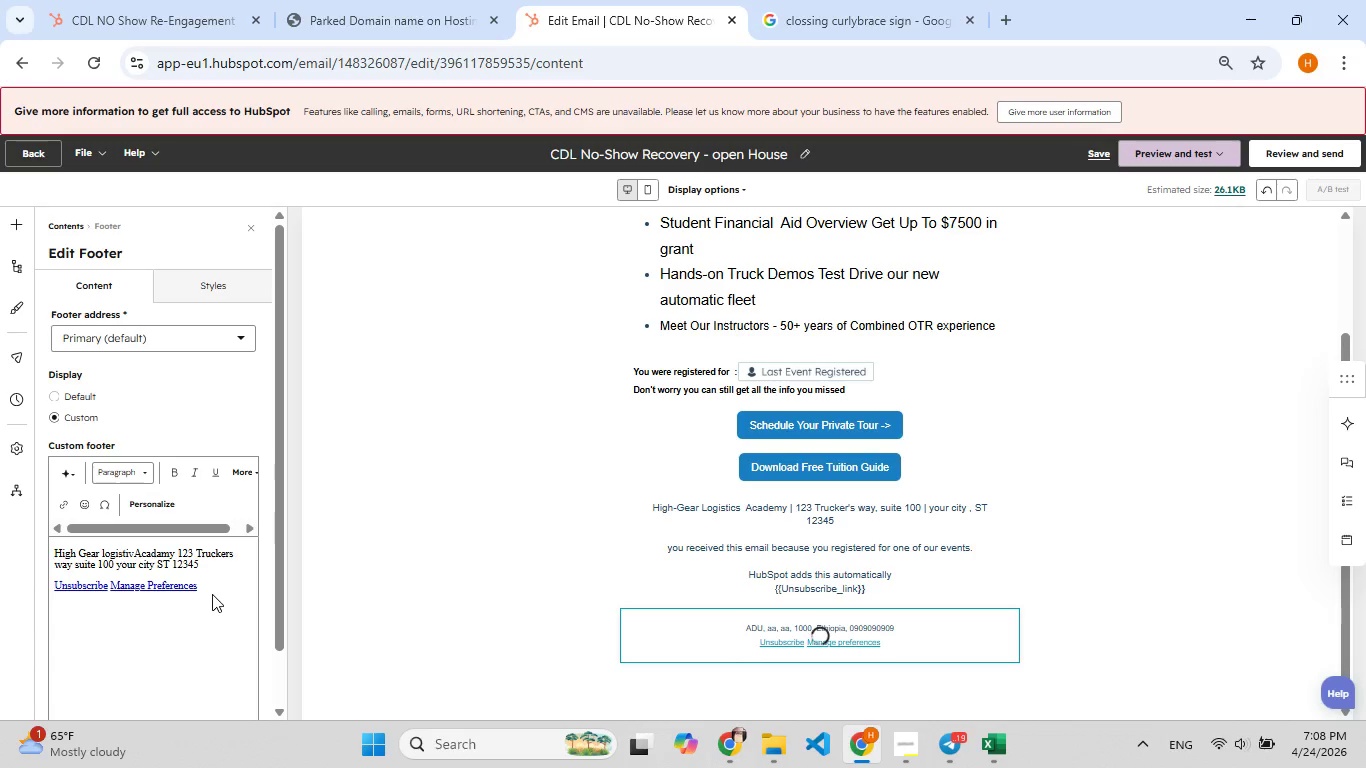 
key(F9)
 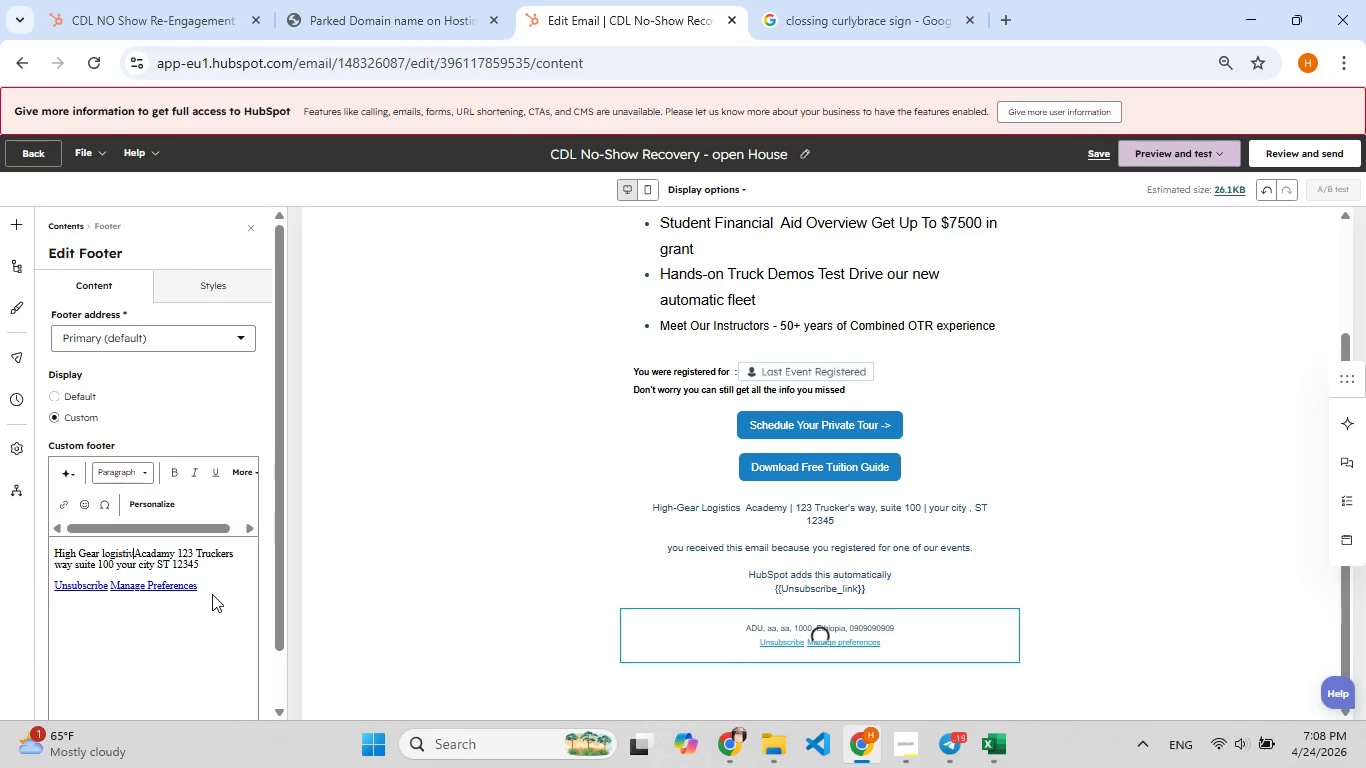 
key(F9)
 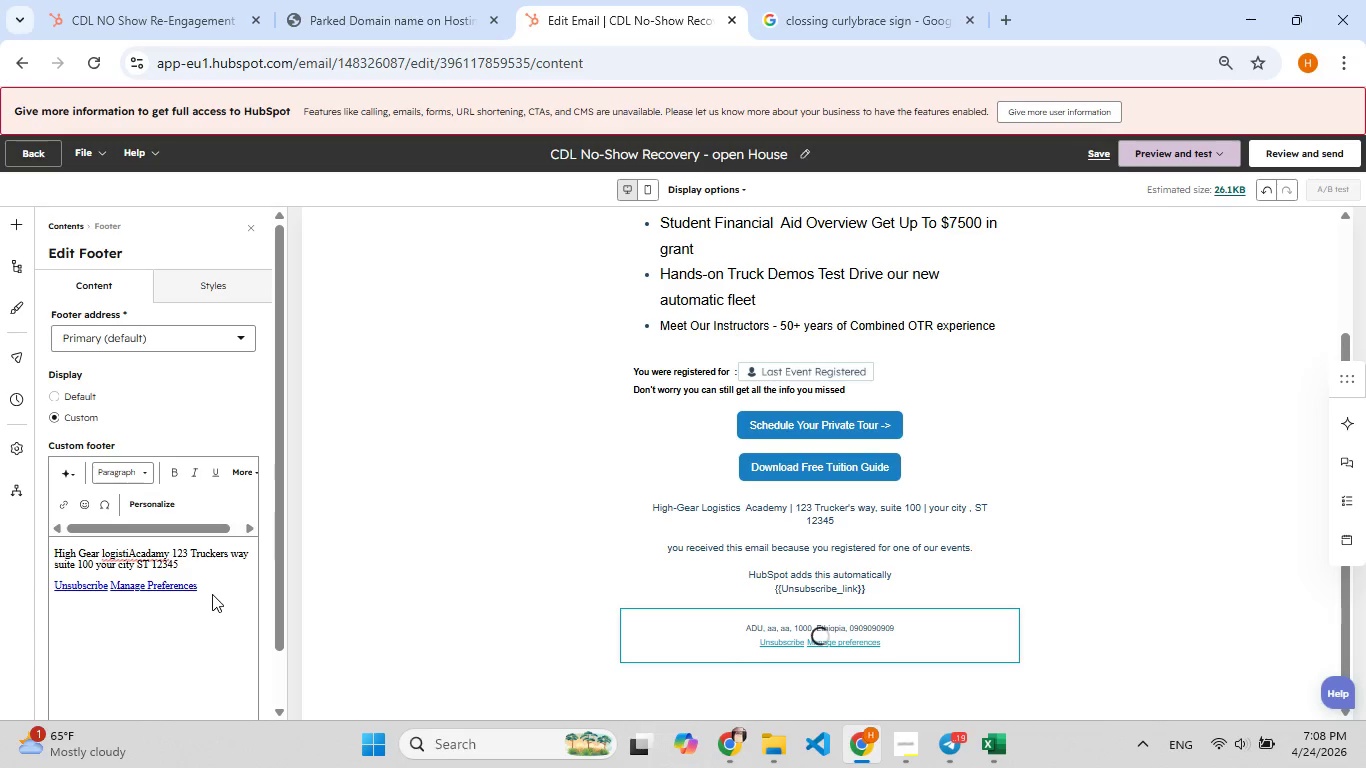 
key(Backspace)
 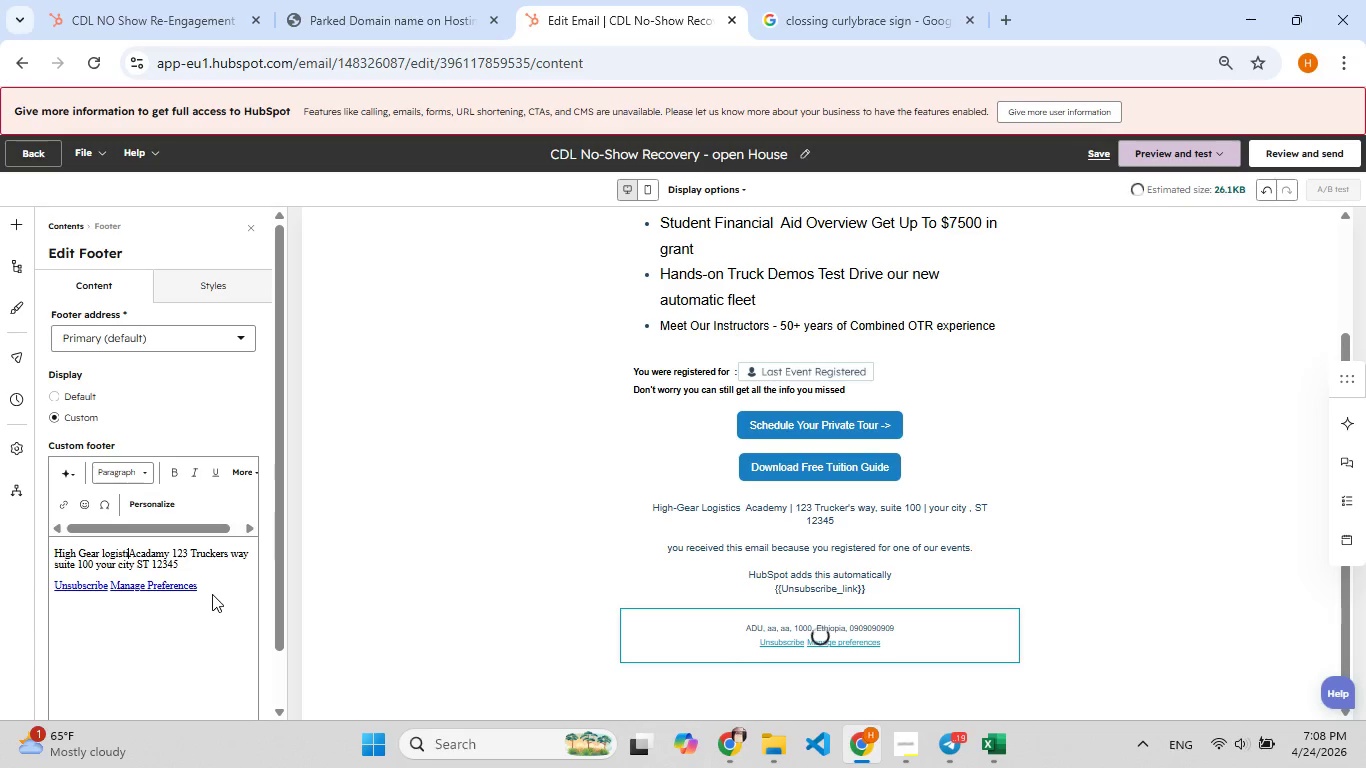 
type(cs )
 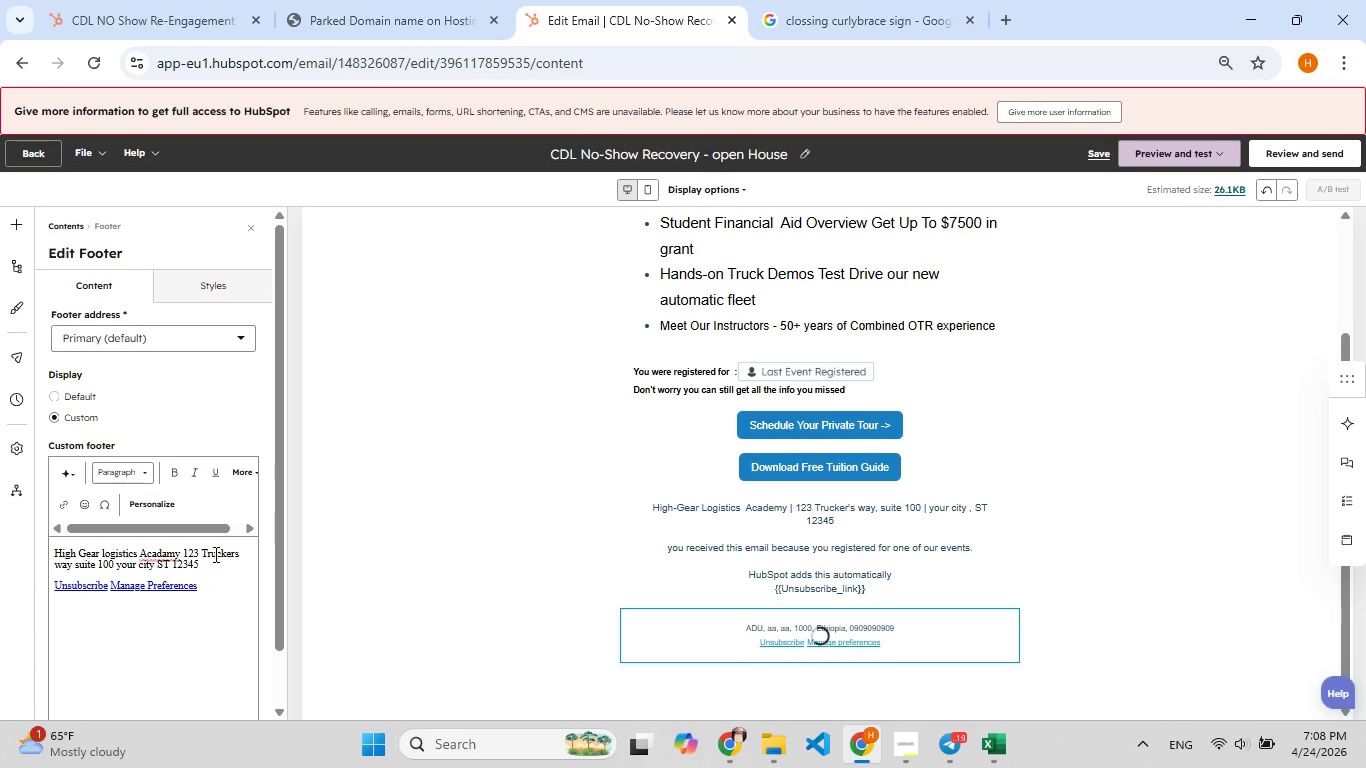 
left_click([213, 564])
 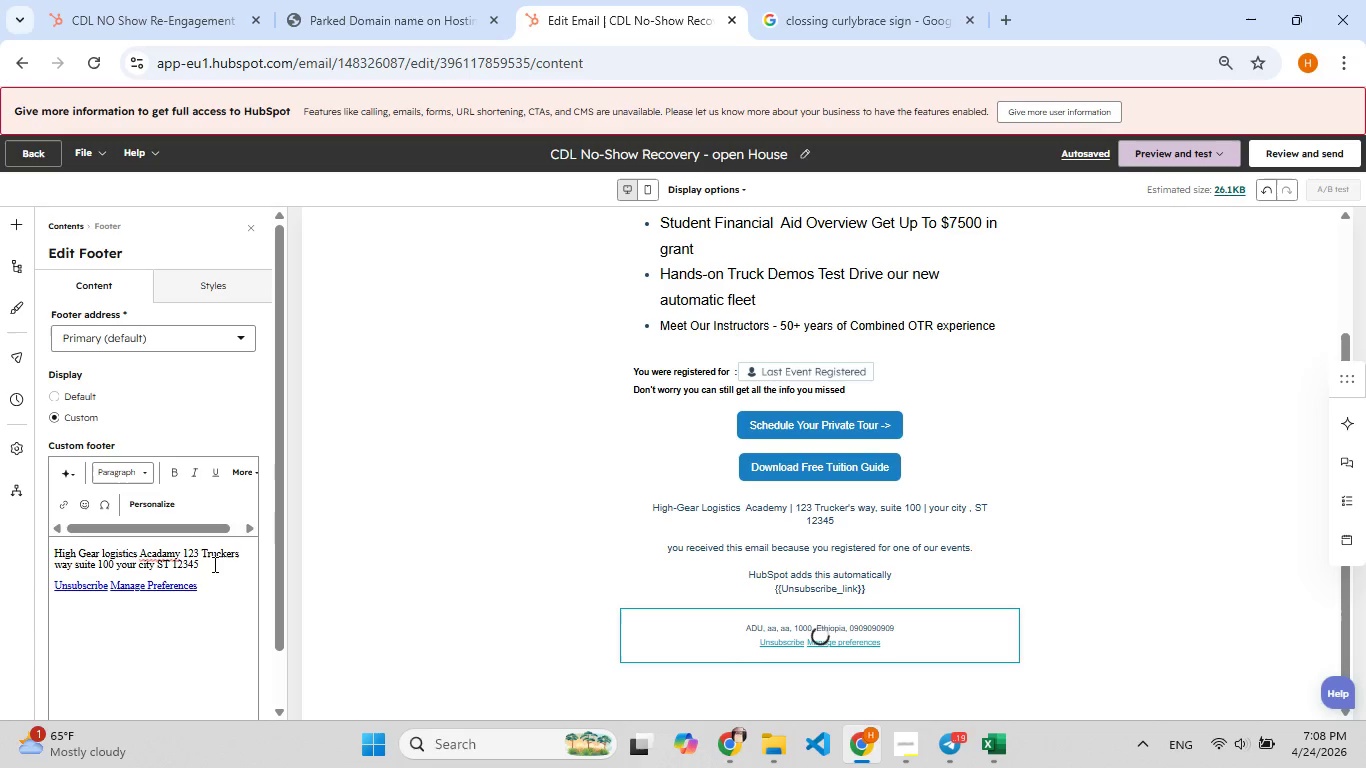 
key(Enter)
 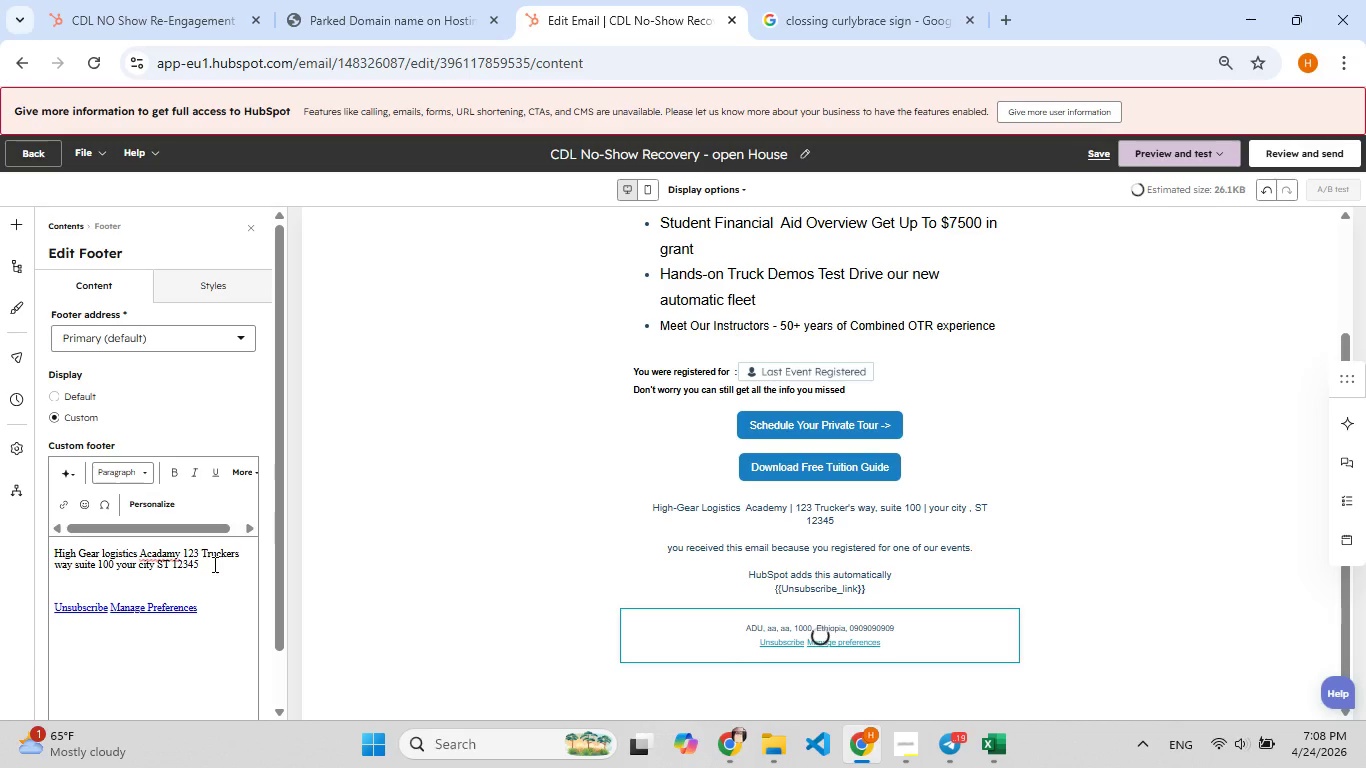 
type(You recived for One of our Event)
 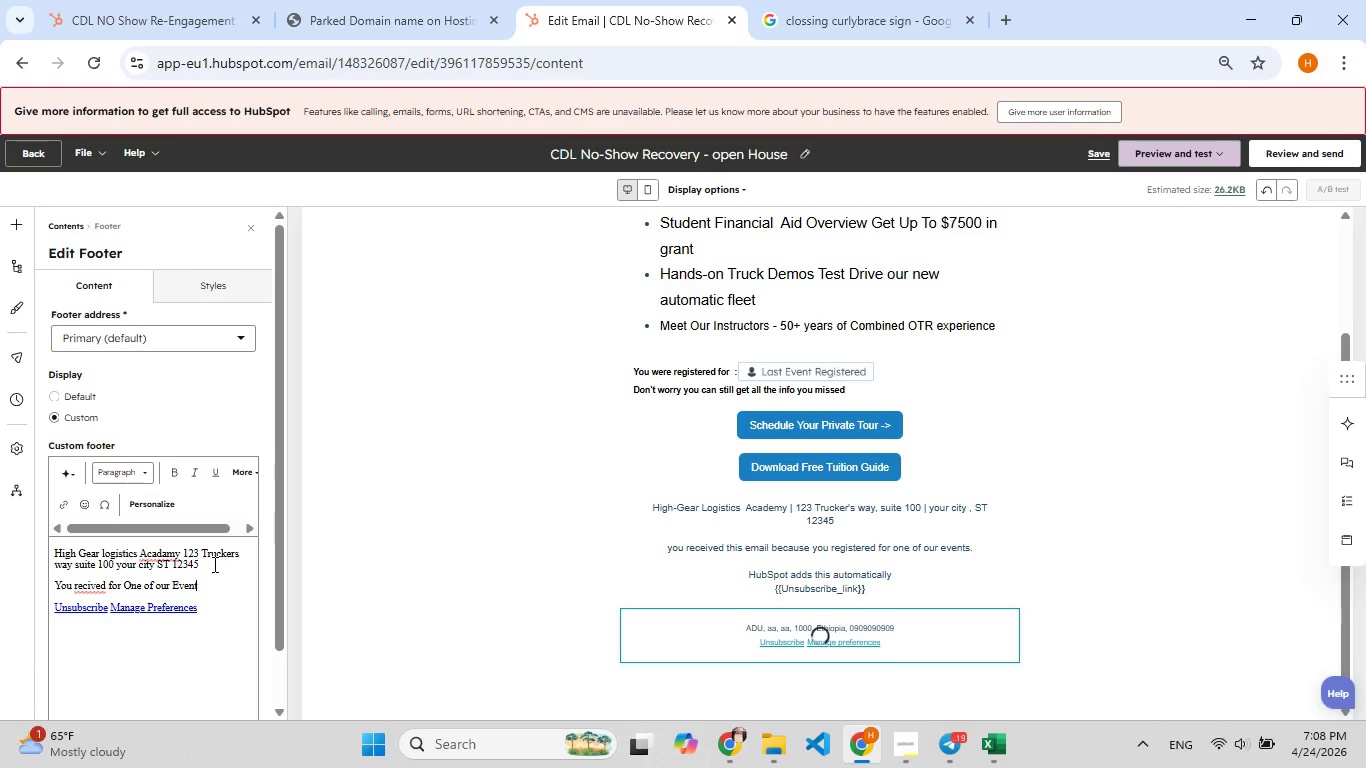 
wait(11.38)
 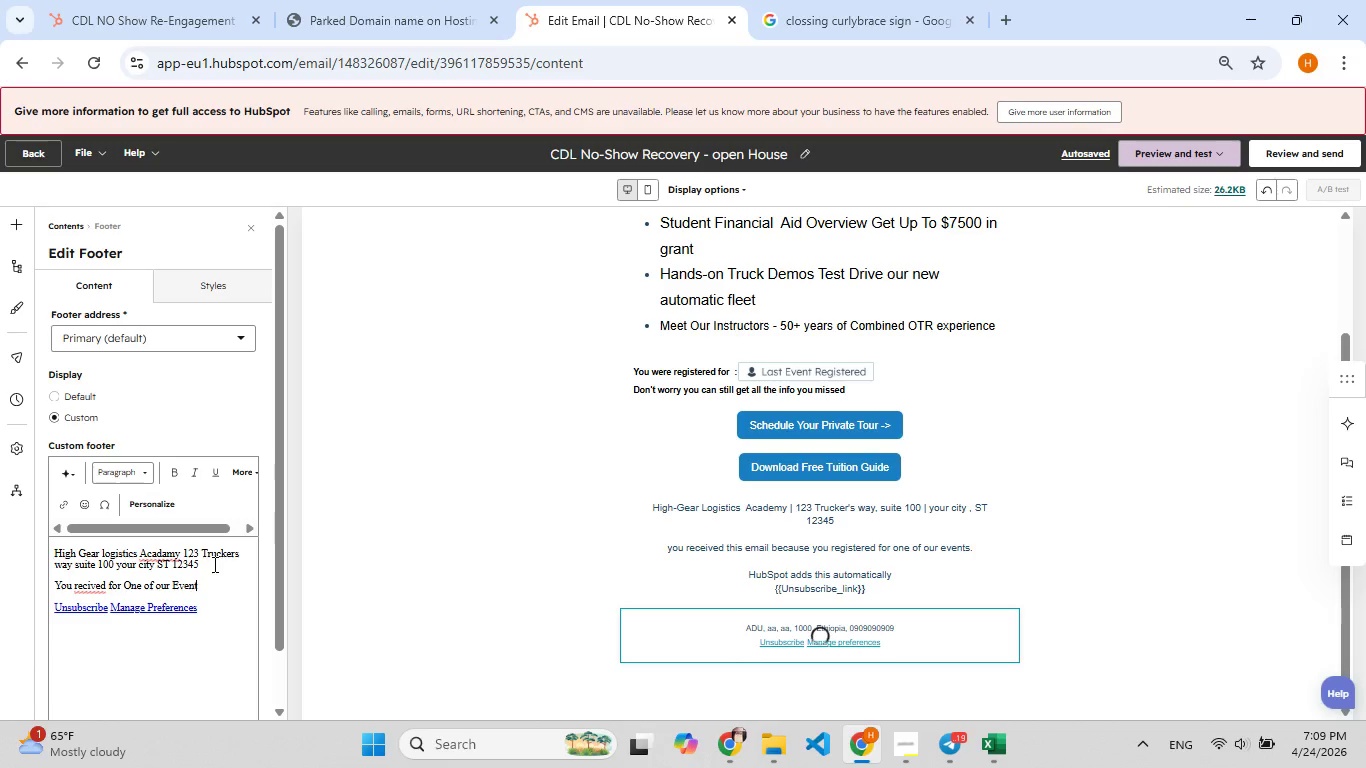 
left_click([106, 587])
 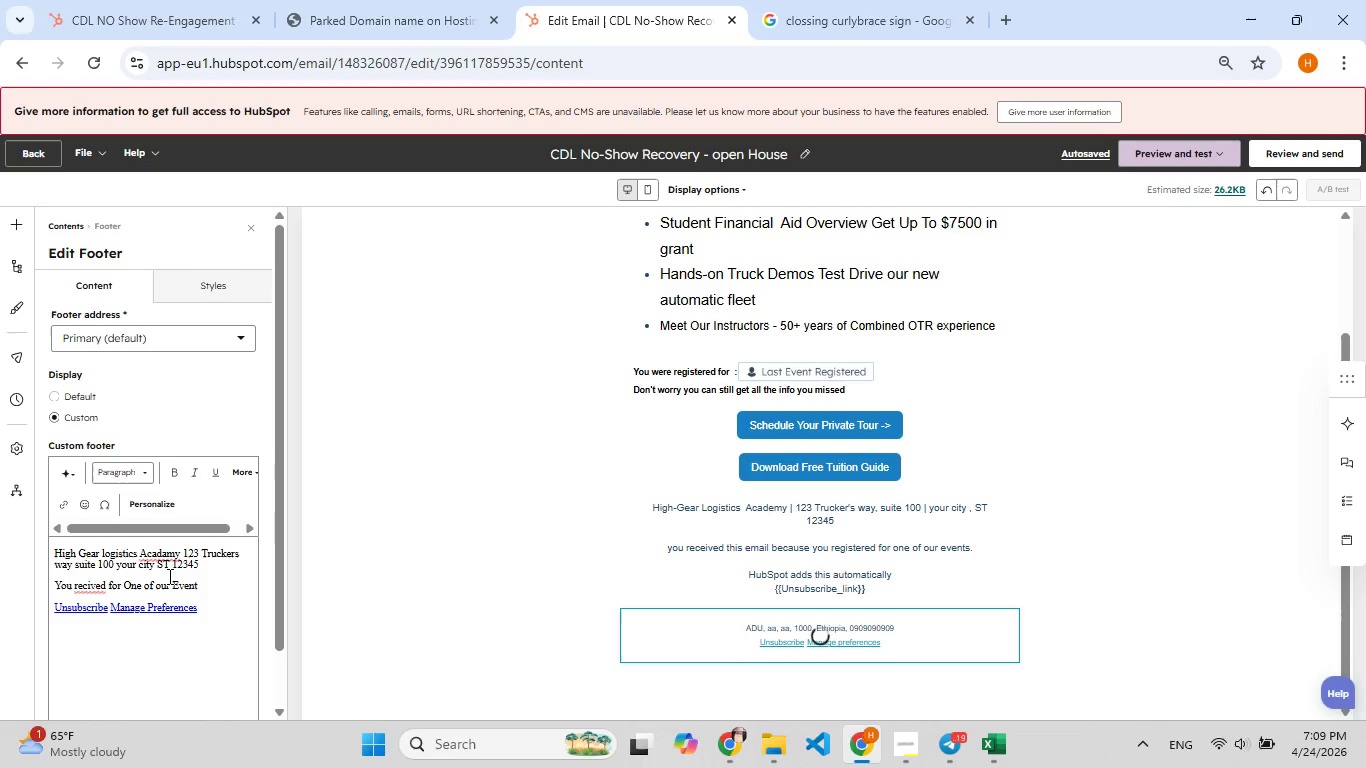 
wait(9.06)
 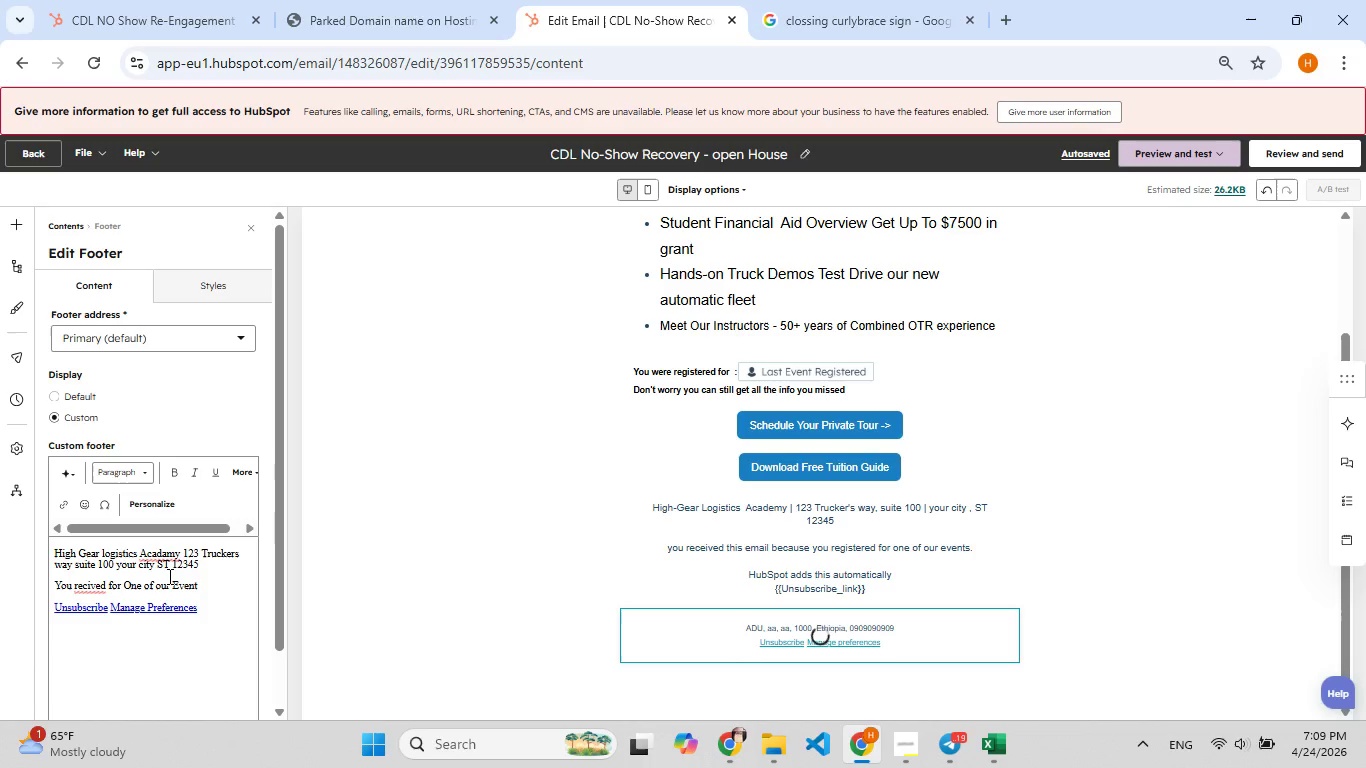 
type( t[F7]his email v)
key(Backspace)
type([F9]becouse )
 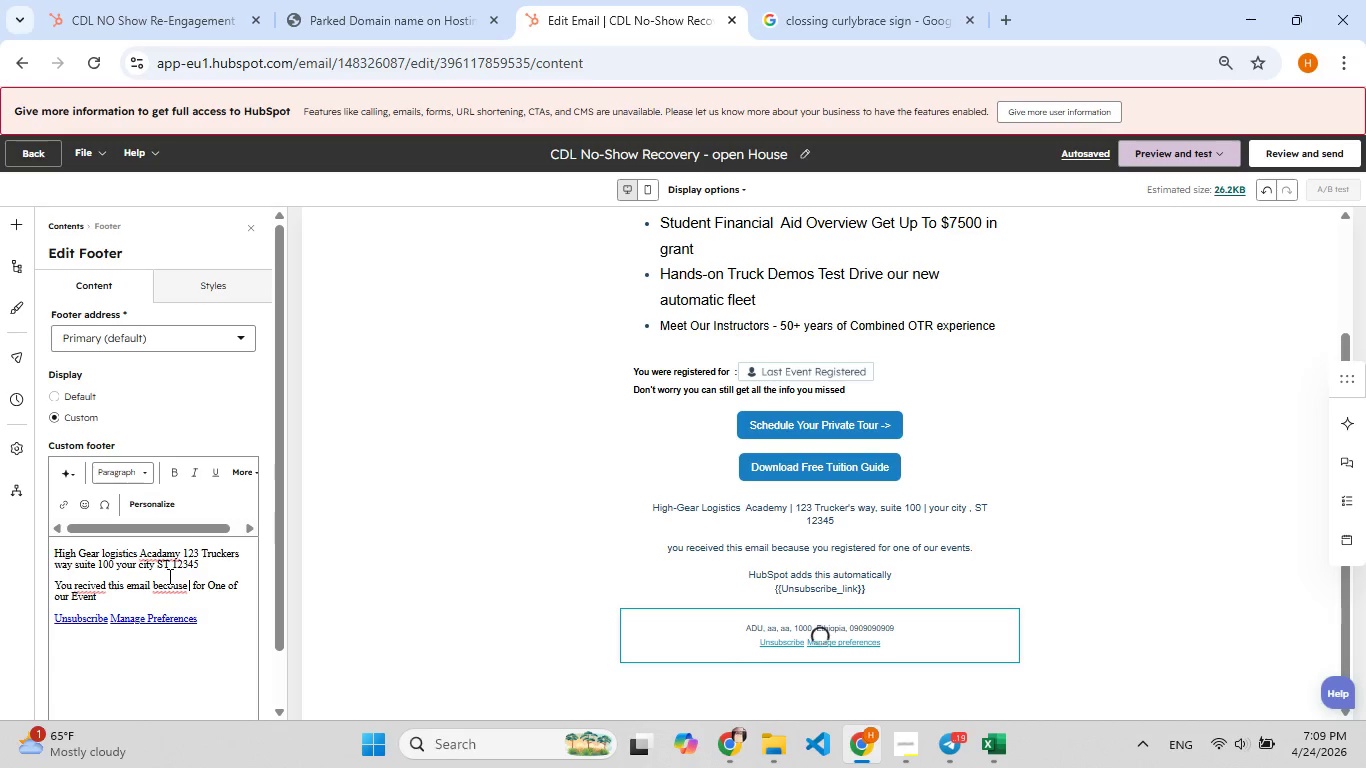 
wait(10.48)
 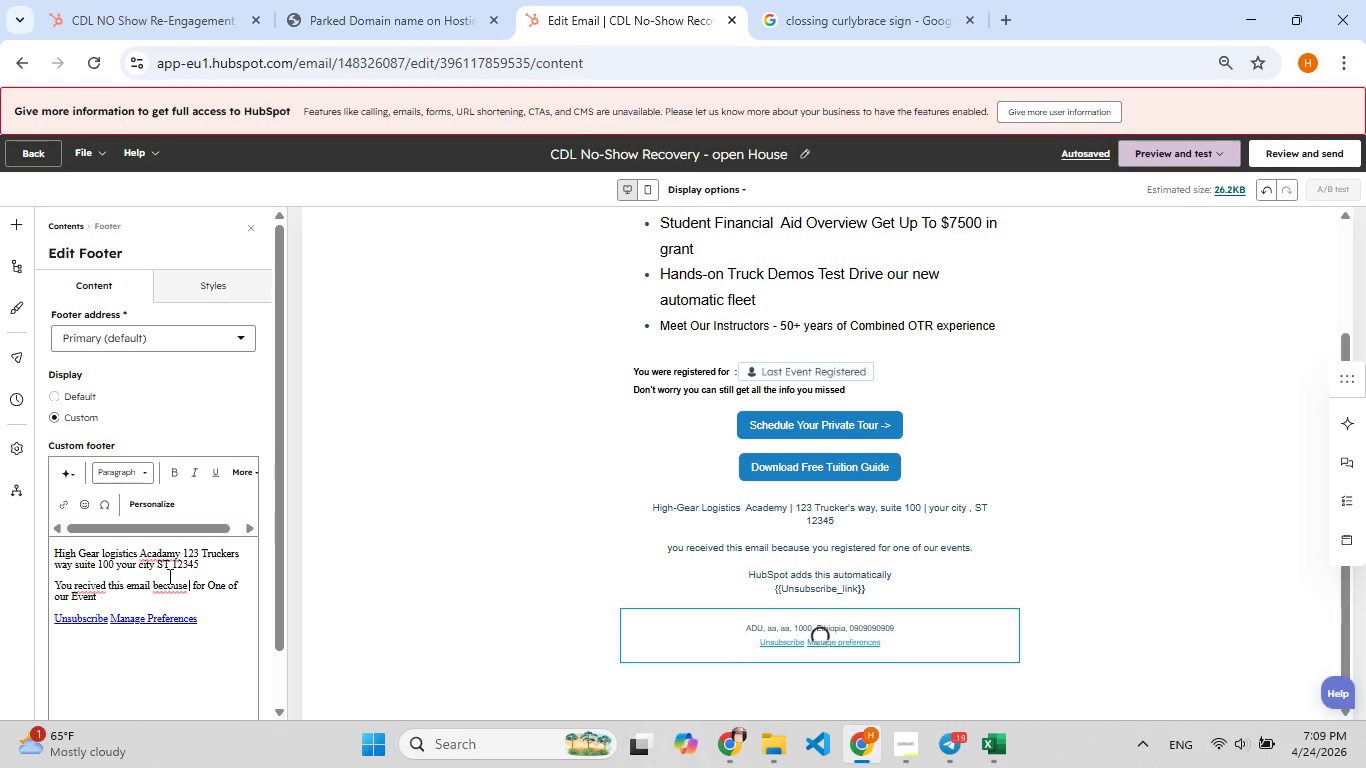 
type(you re[F8]gistored for one )
 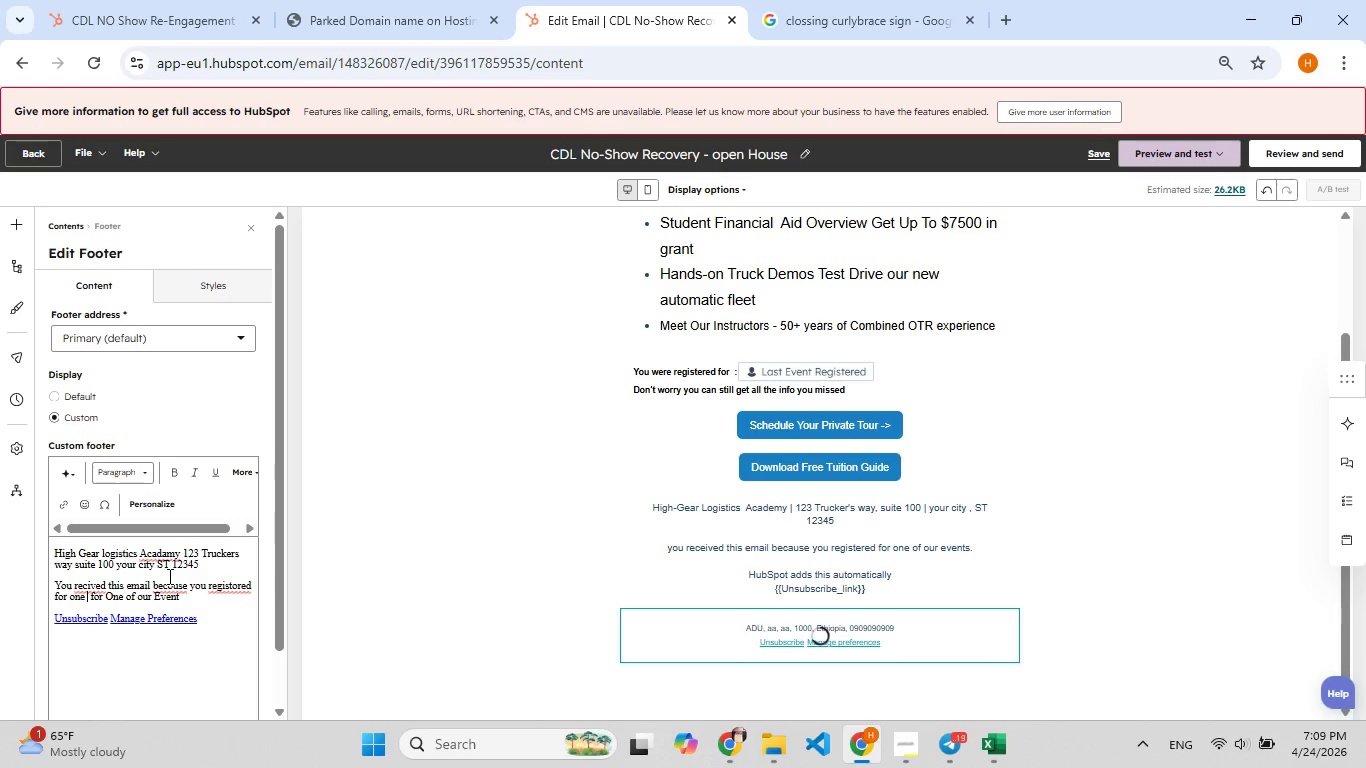 
key(F10)
 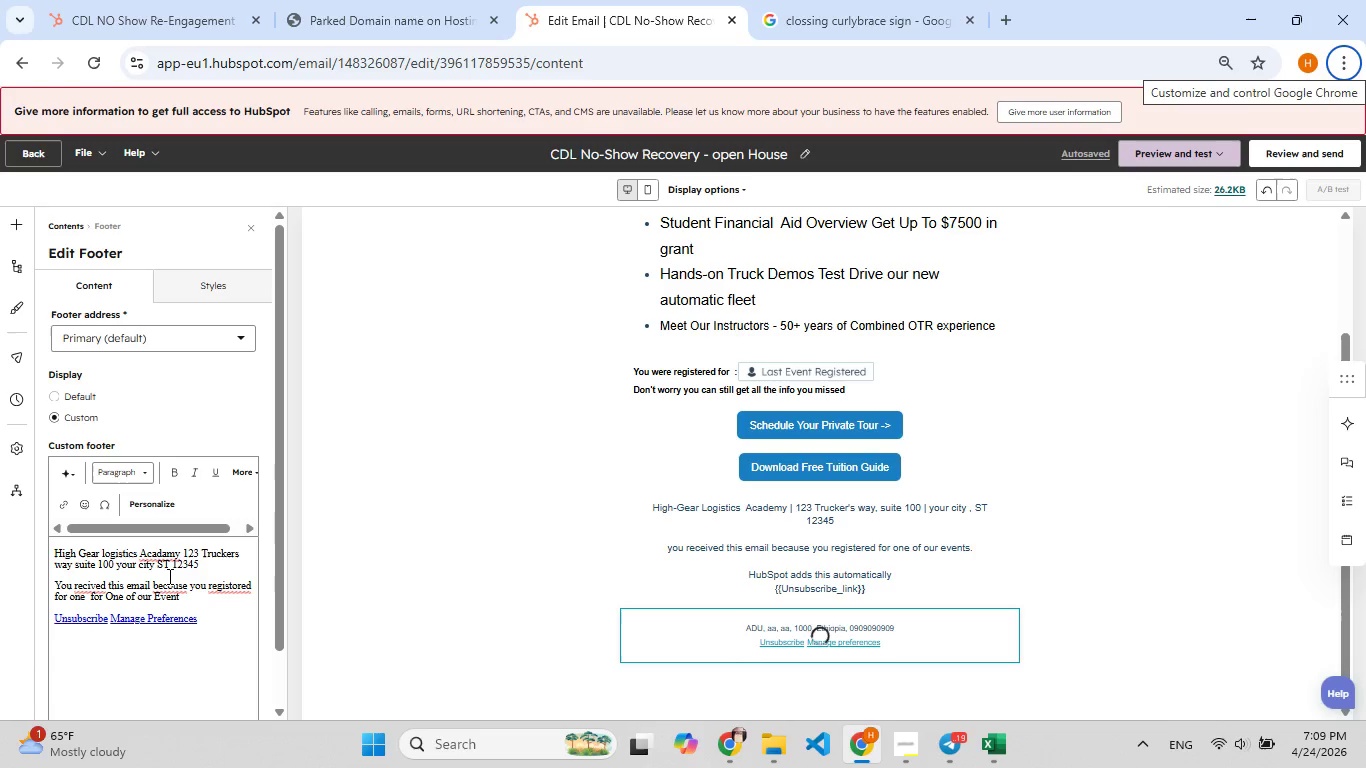 
key(F10)
 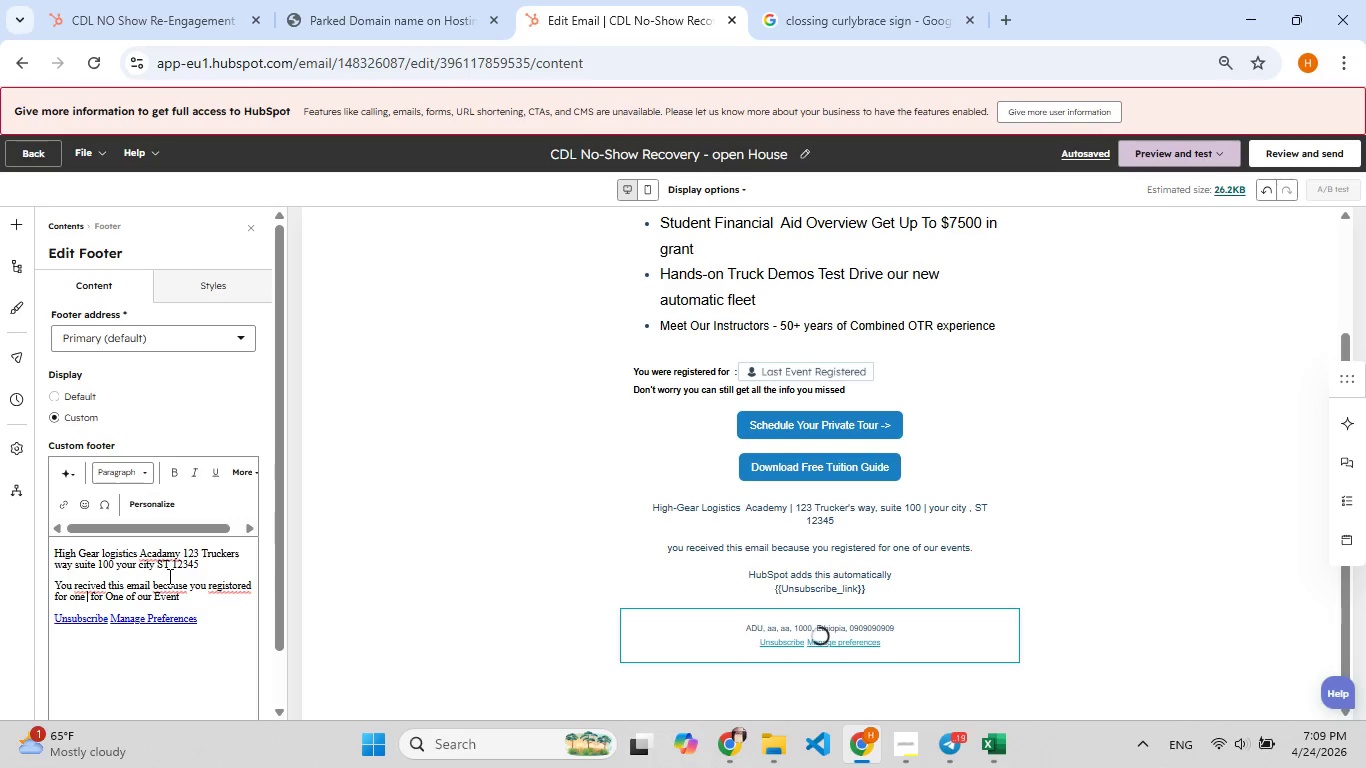 
key(F9)
 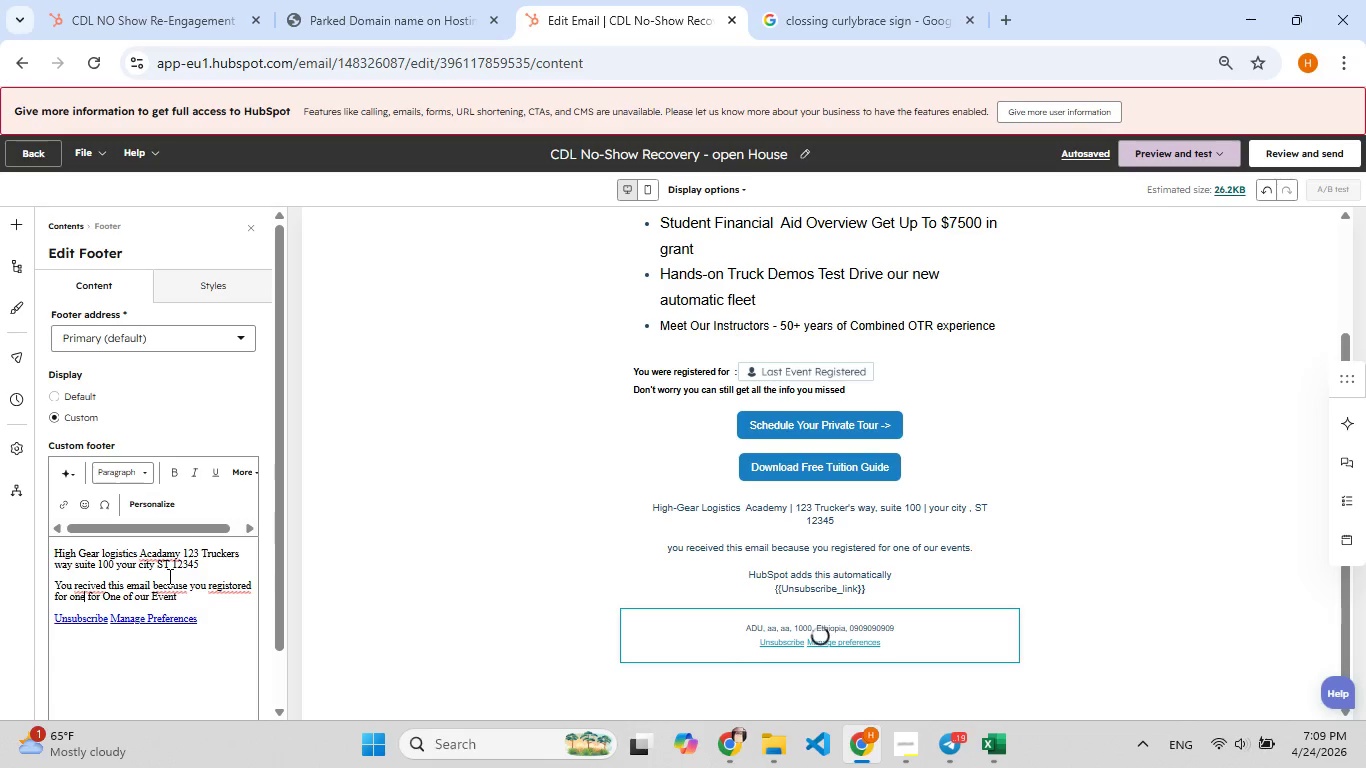 
key(Backspace)
 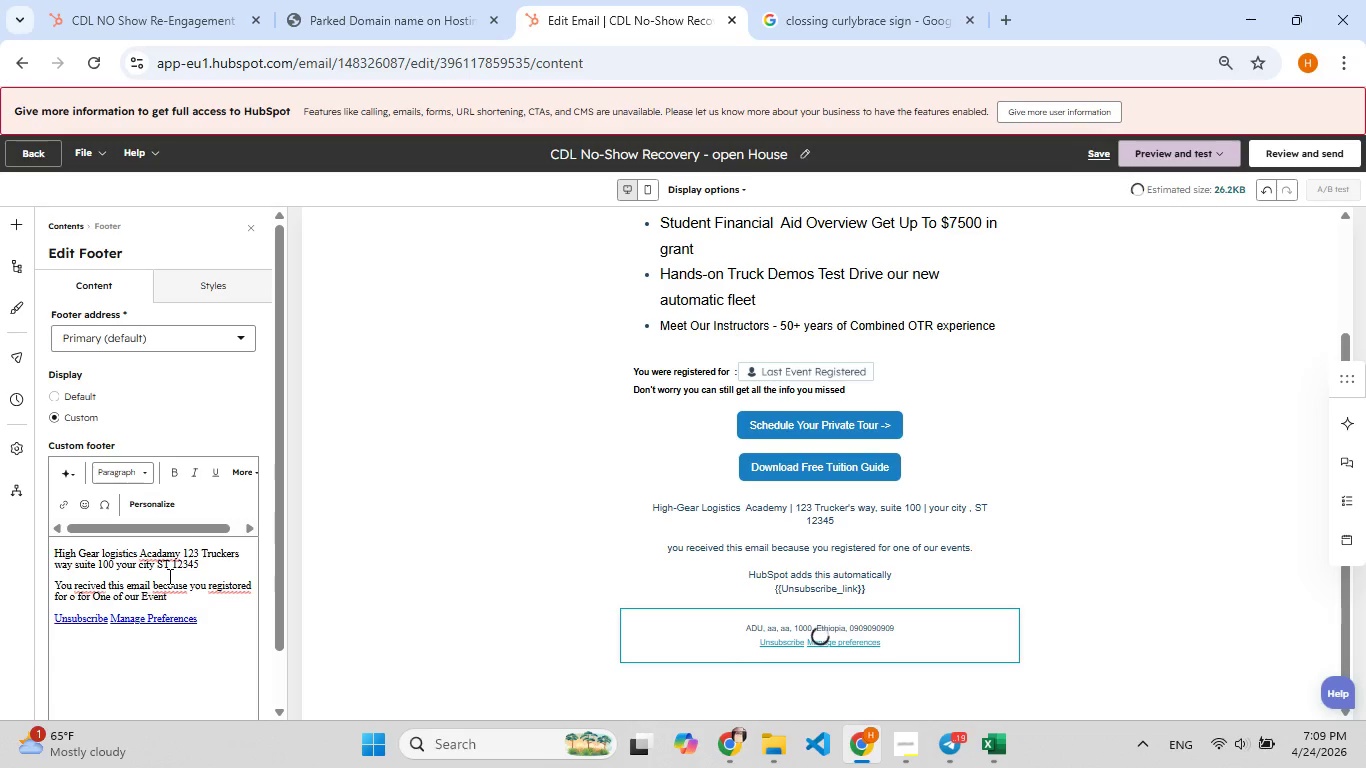 
key(F9)
 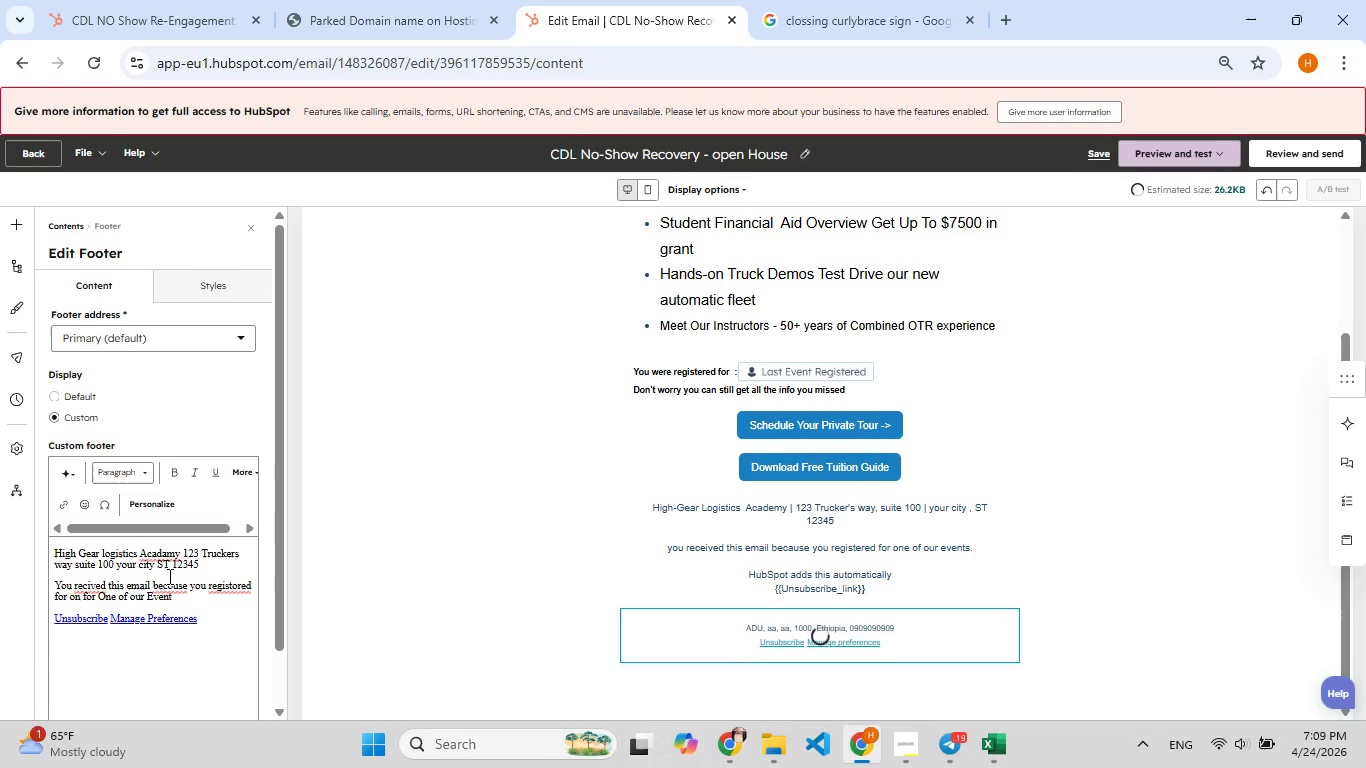 
key(Backspace)
 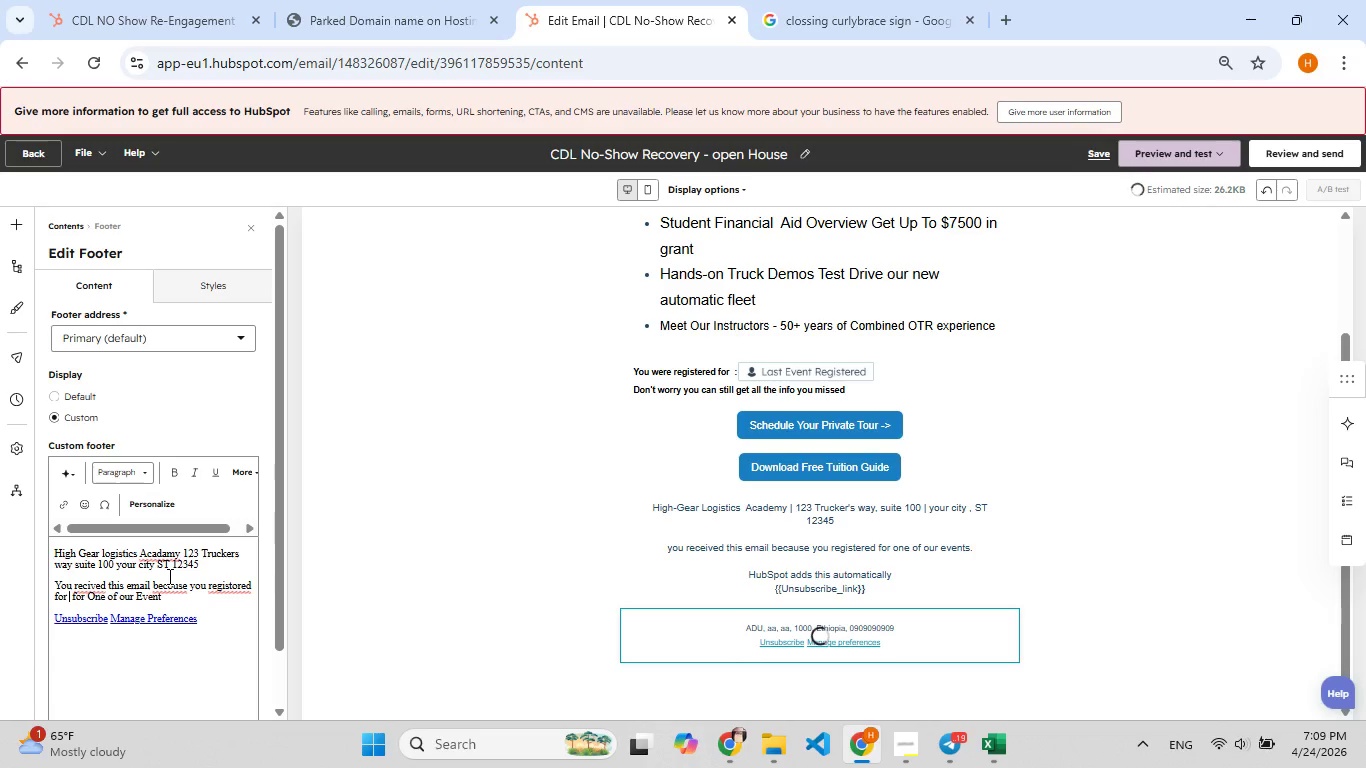 
key(Backspace)
 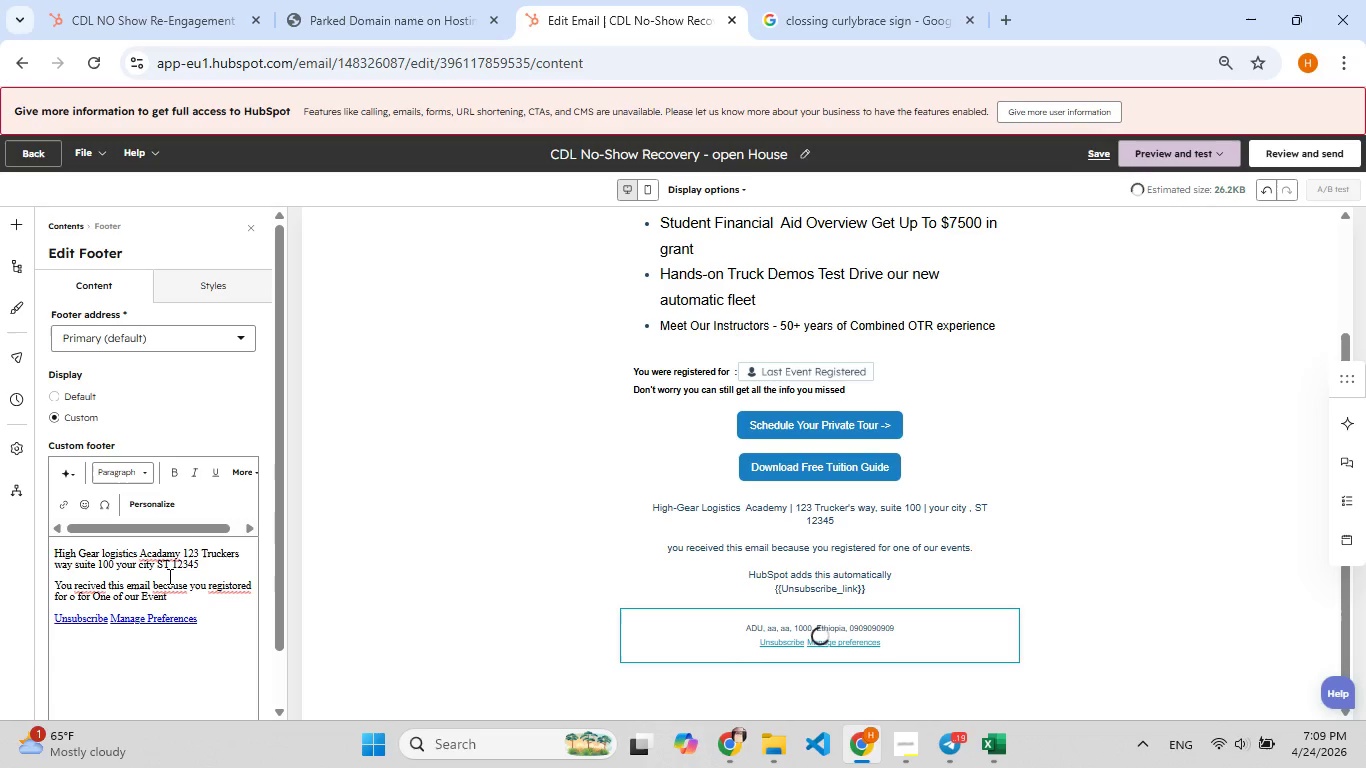 
key(F9)
 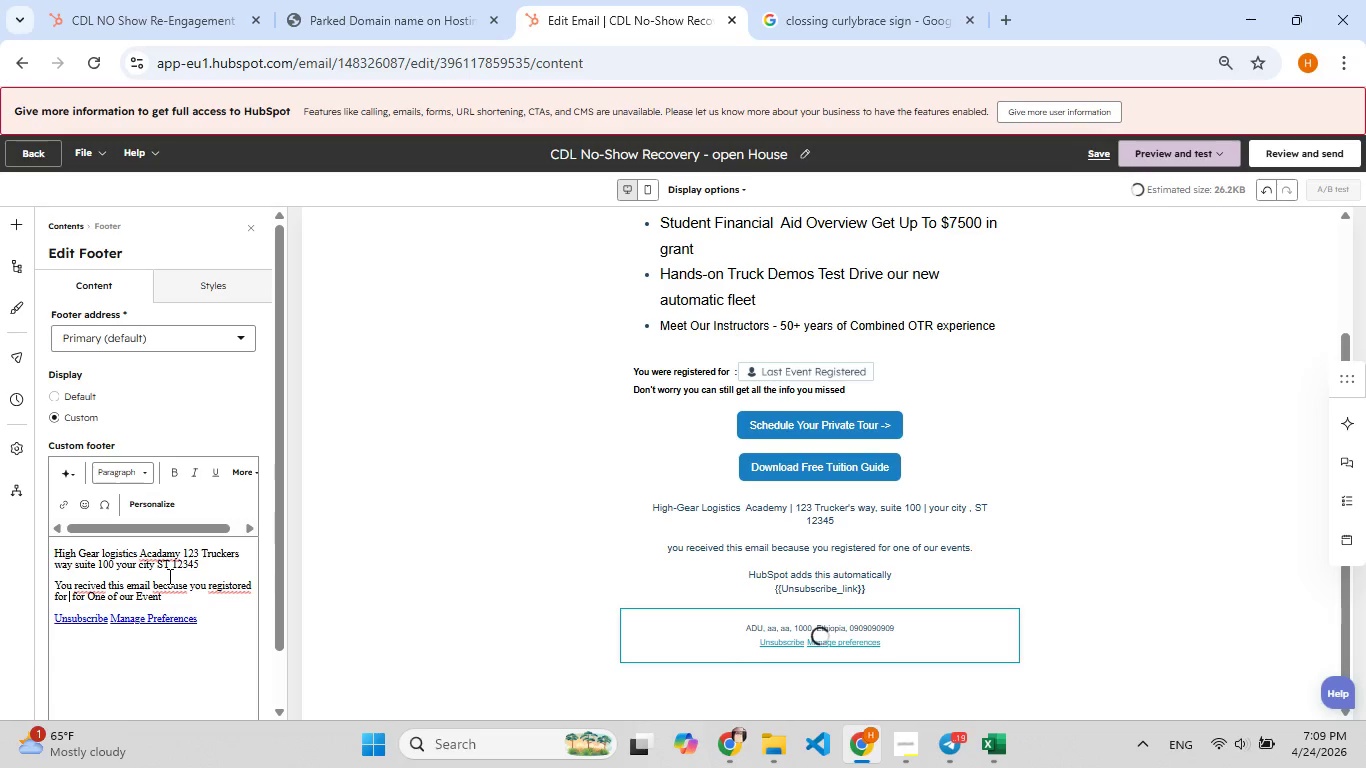 
key(F9)
 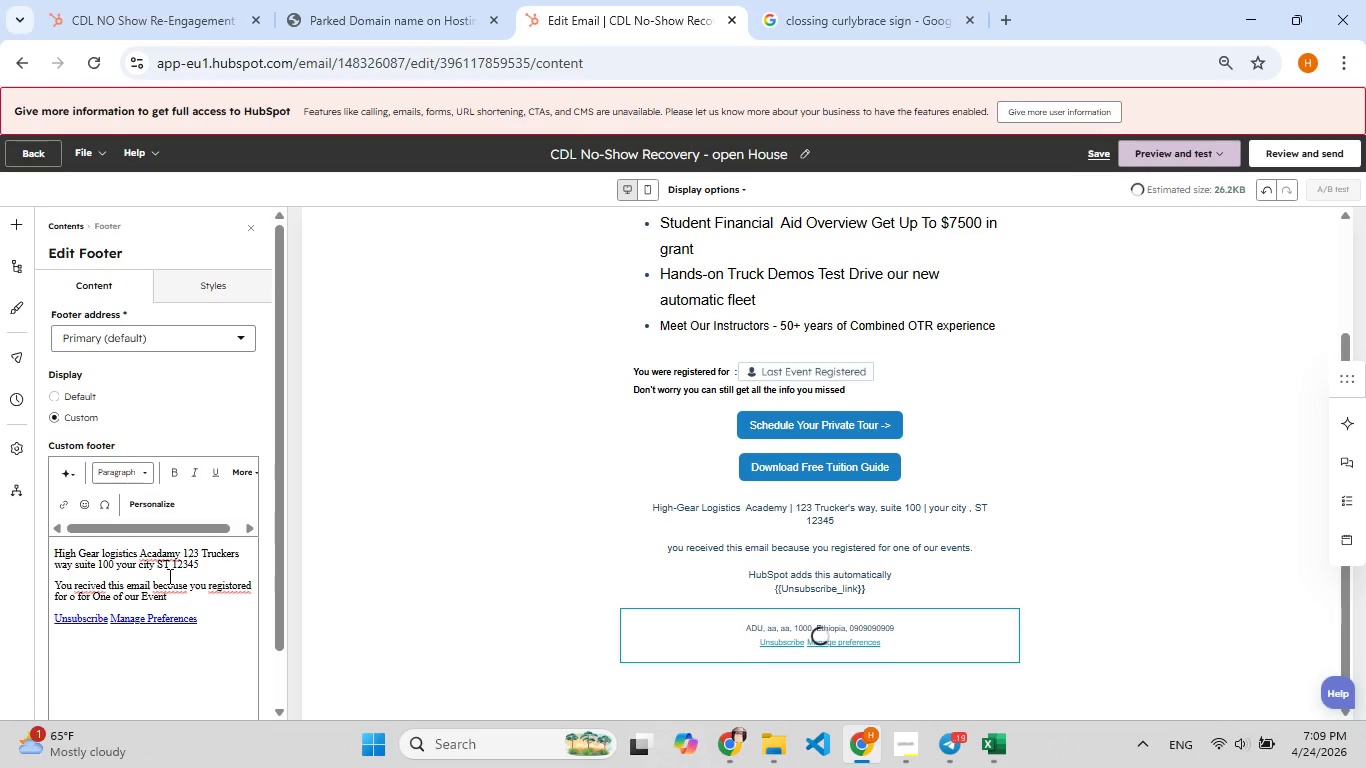 
key(Backspace)
 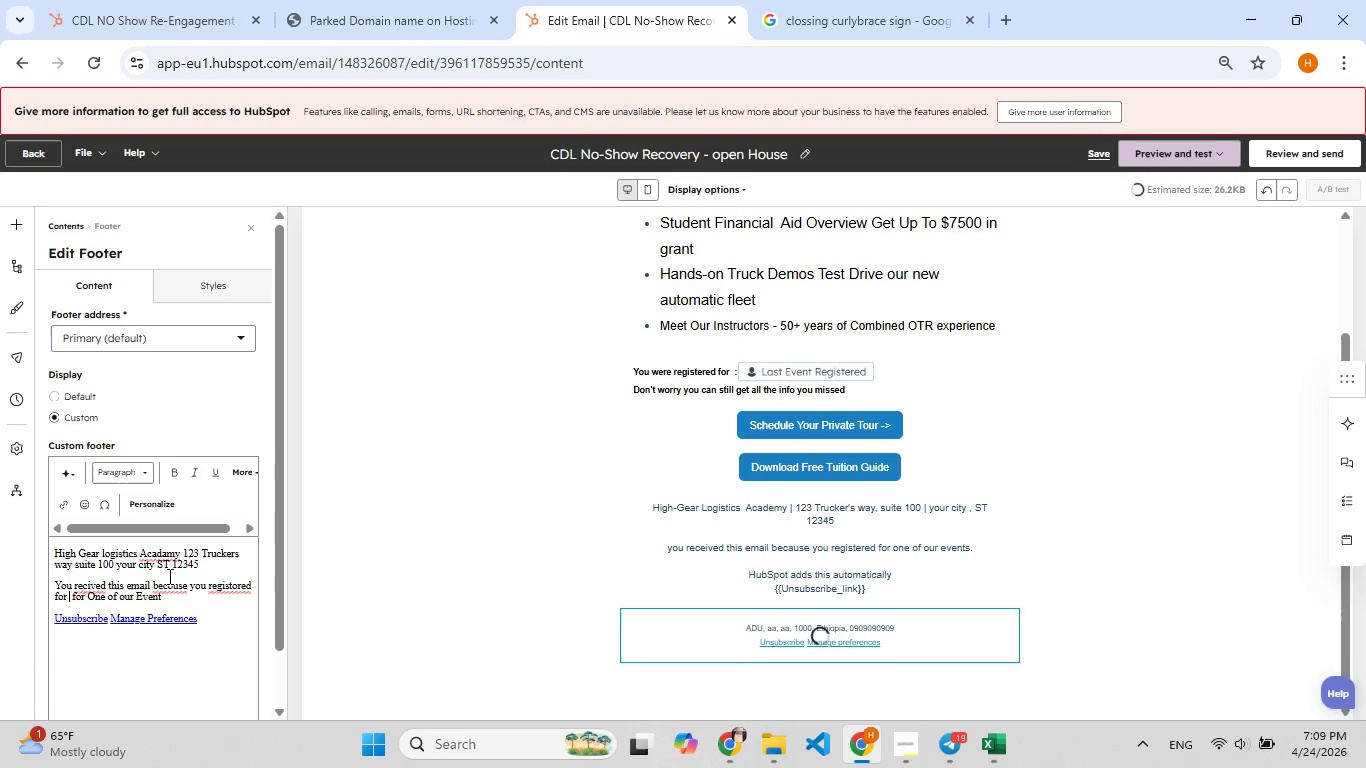 
key(F9)
 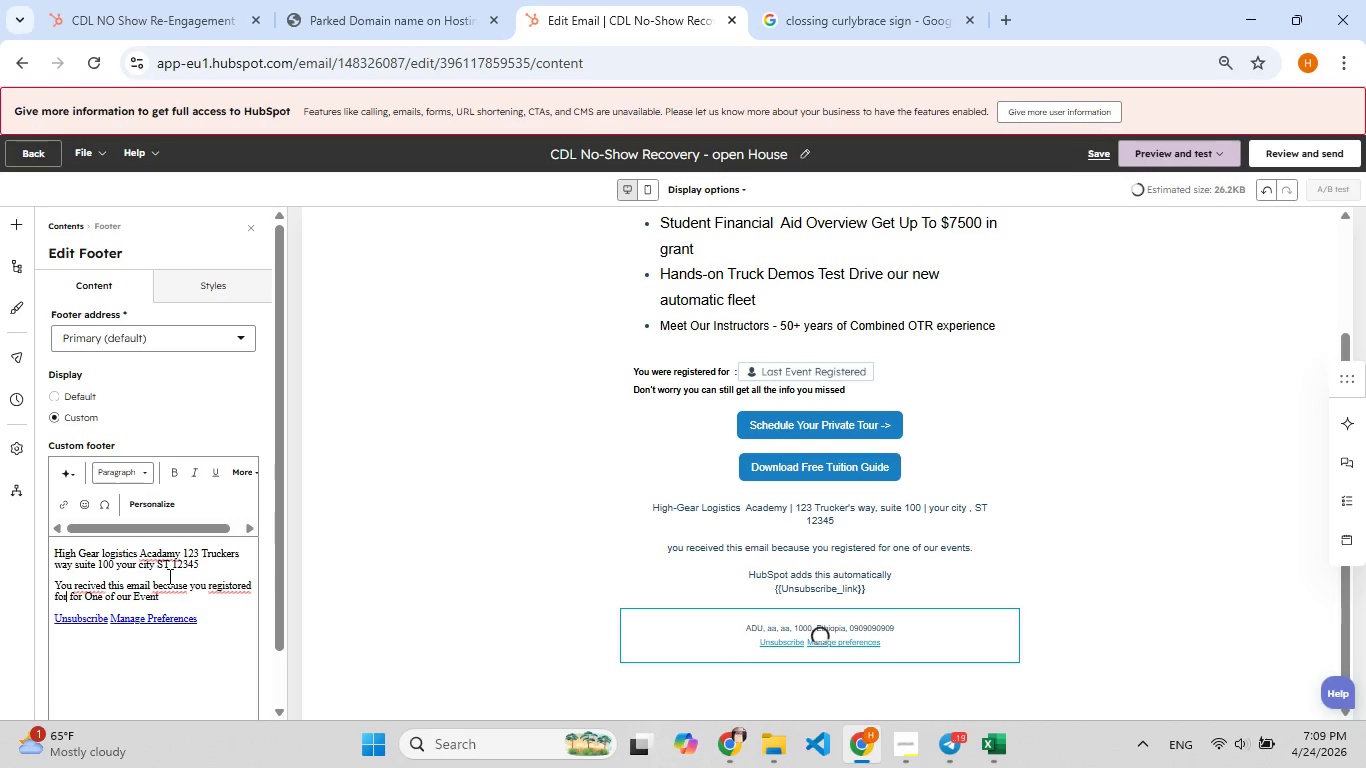 
key(Backspace)
 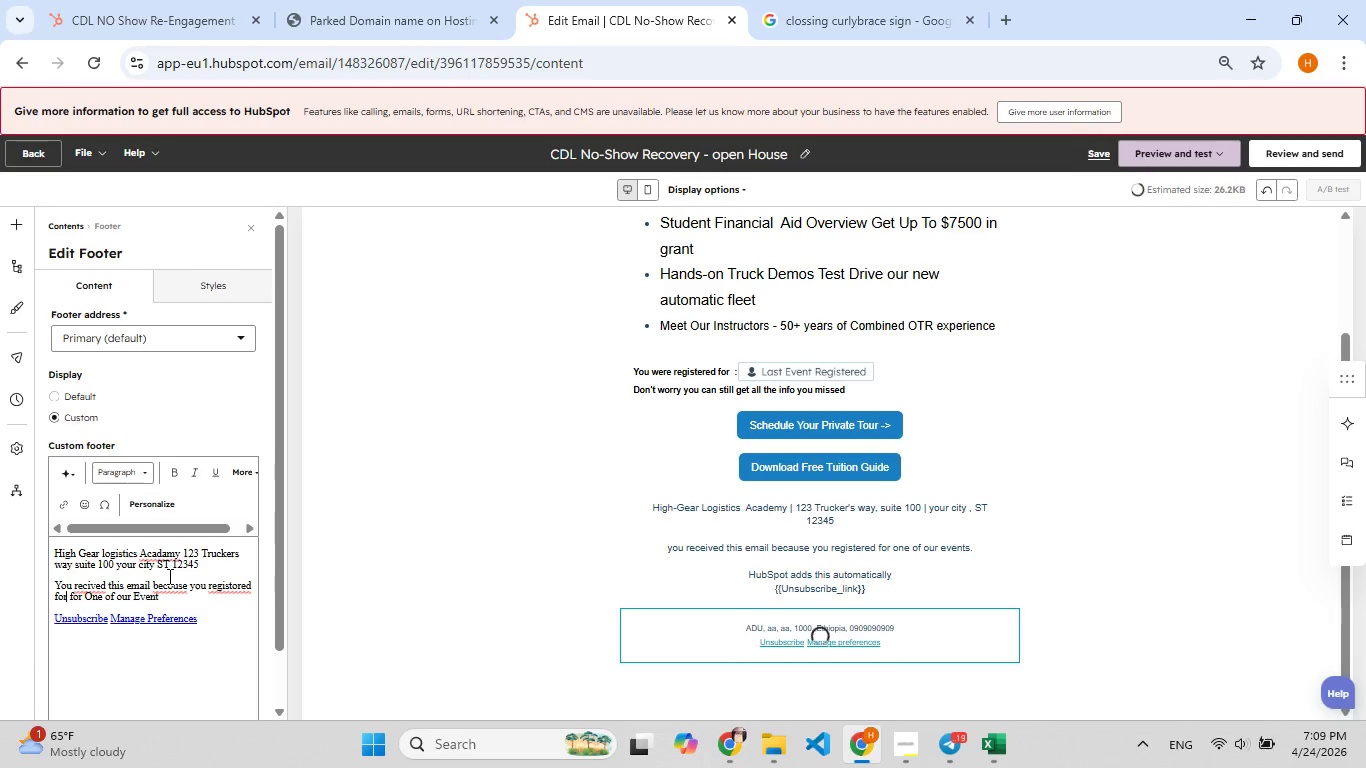 
key(Backspace)
 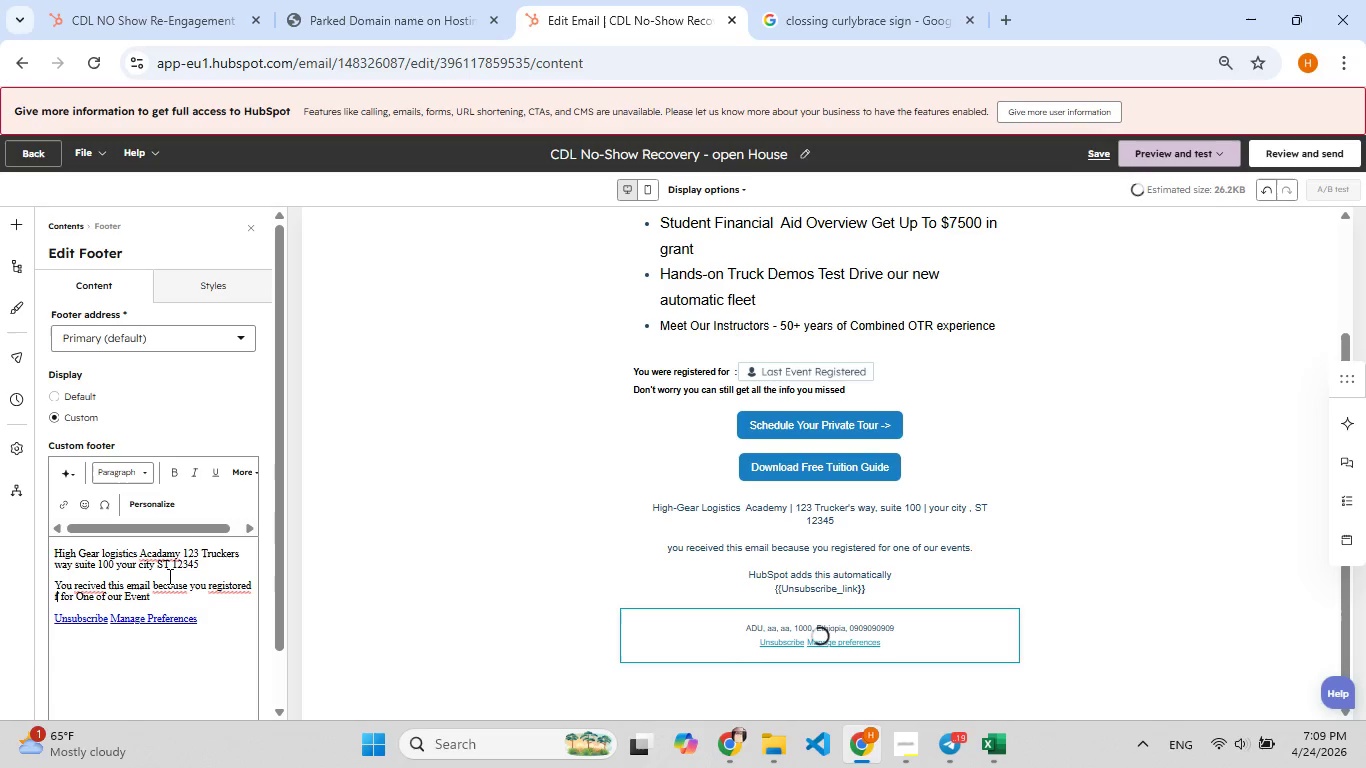 
key(F9)
 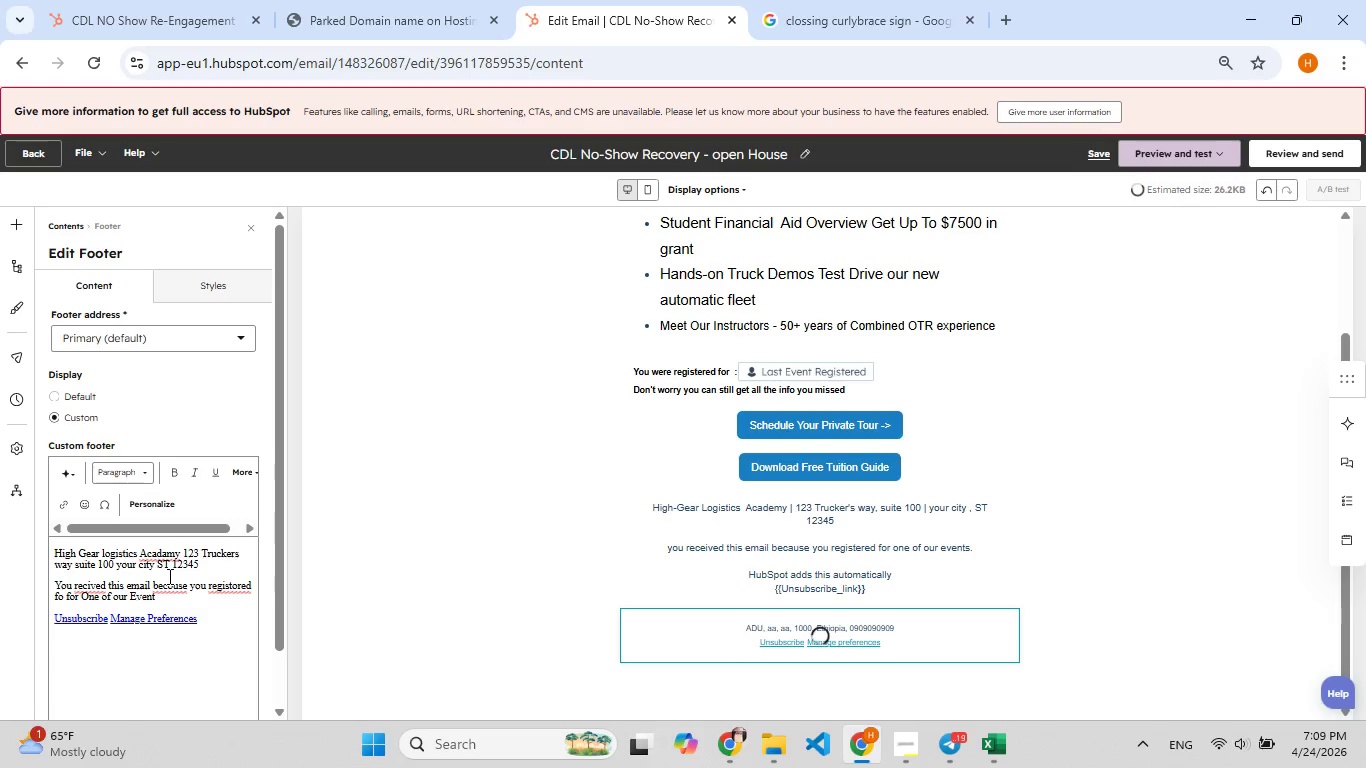 
key(F9)
 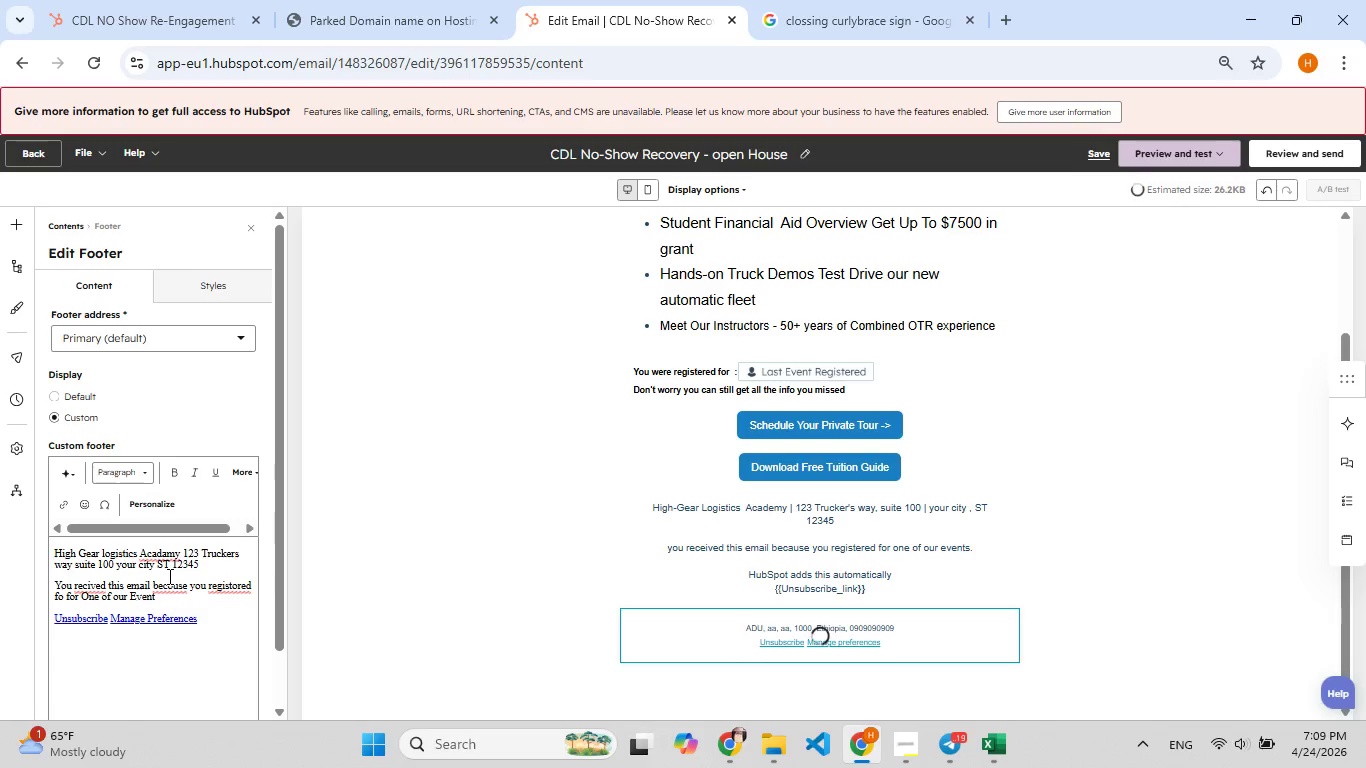 
key(Backspace)
 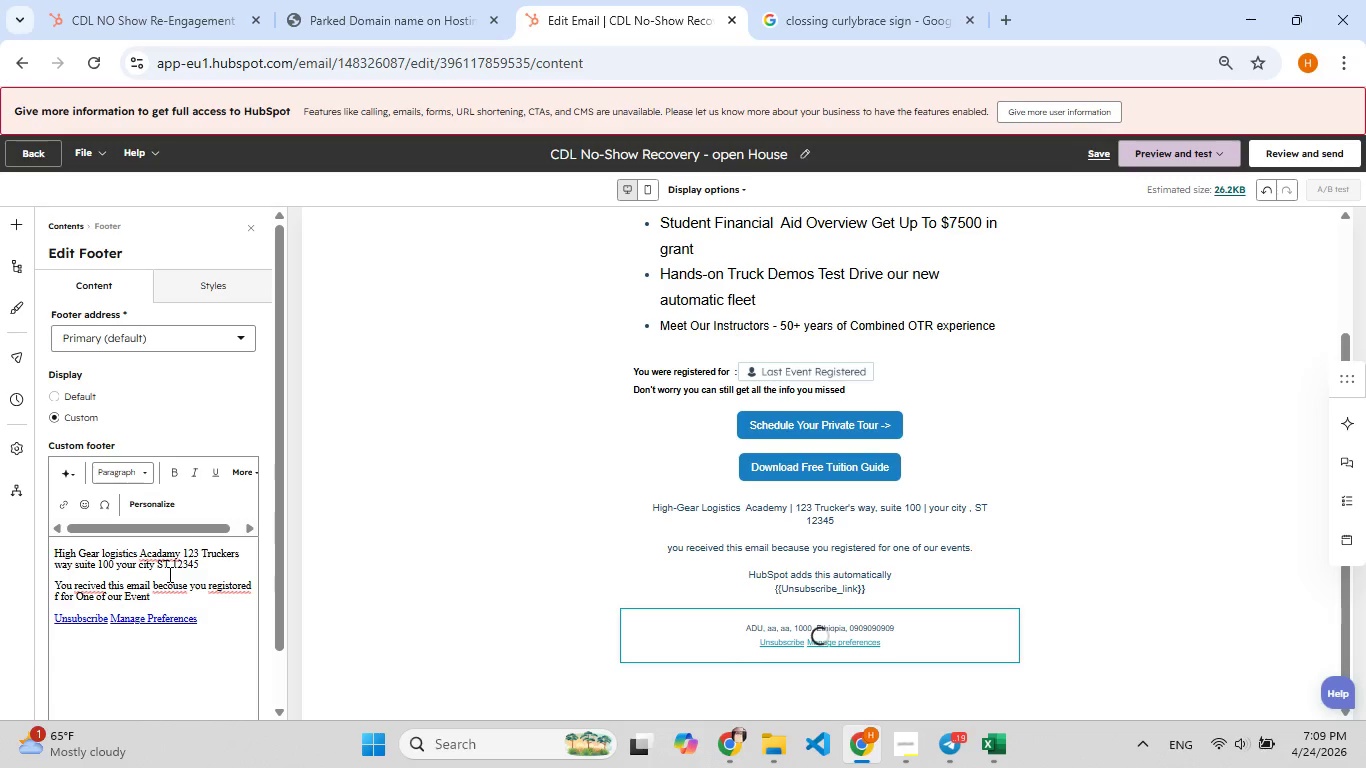 
key(G)
 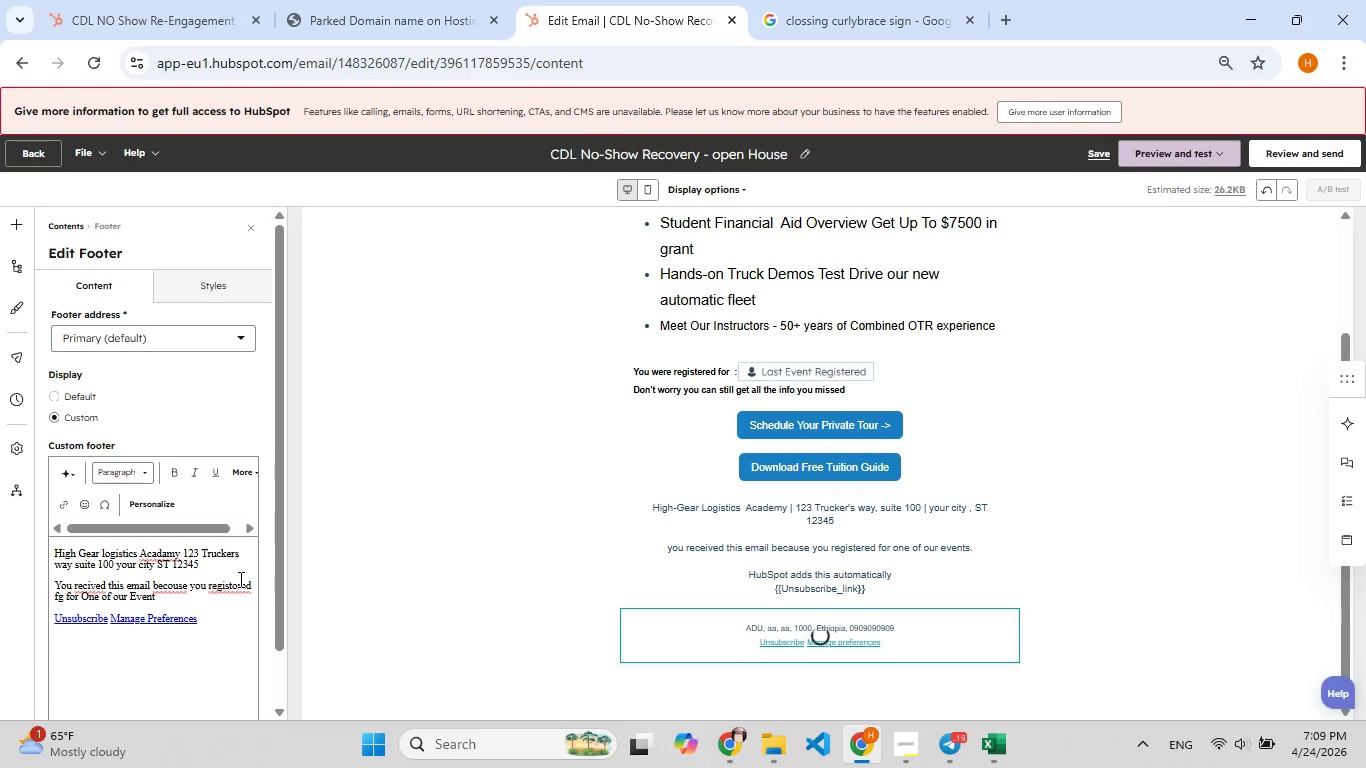 
key(F8)
 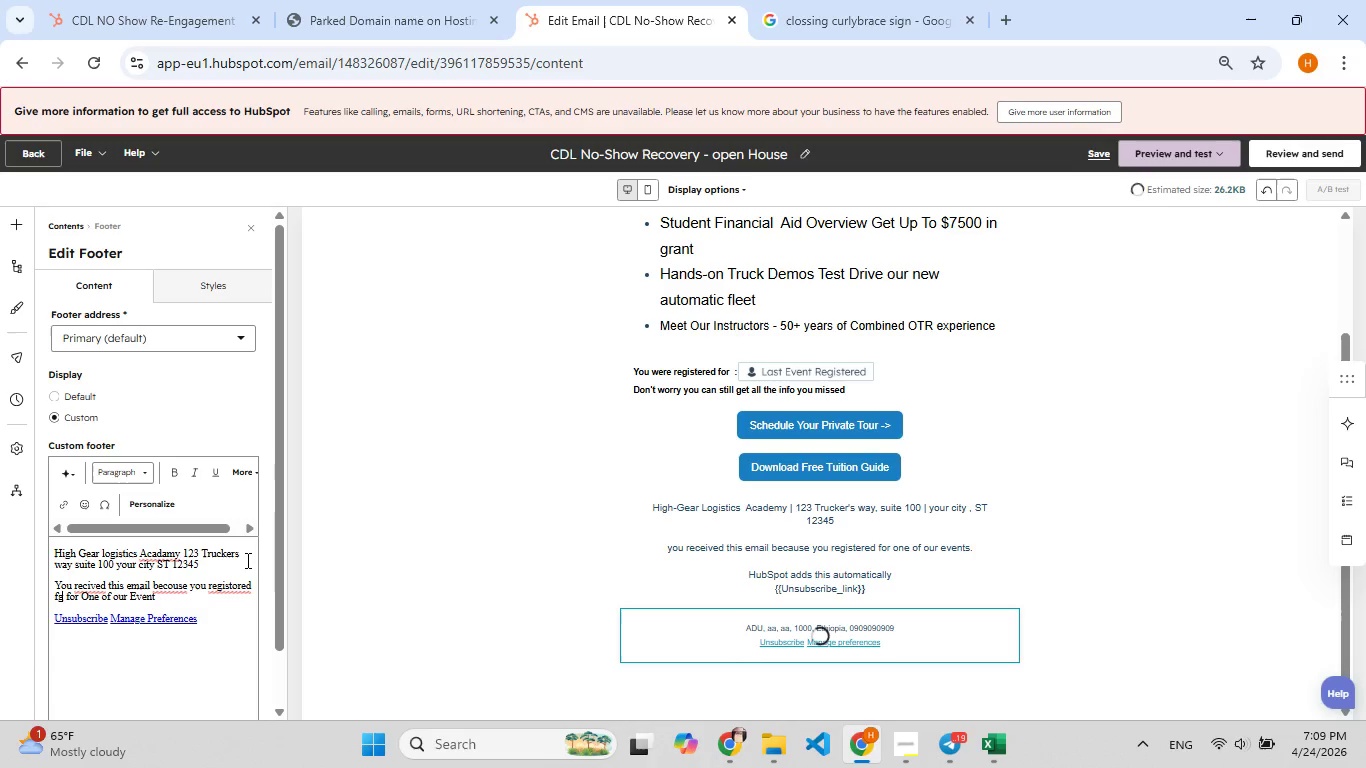 
left_click([237, 581])
 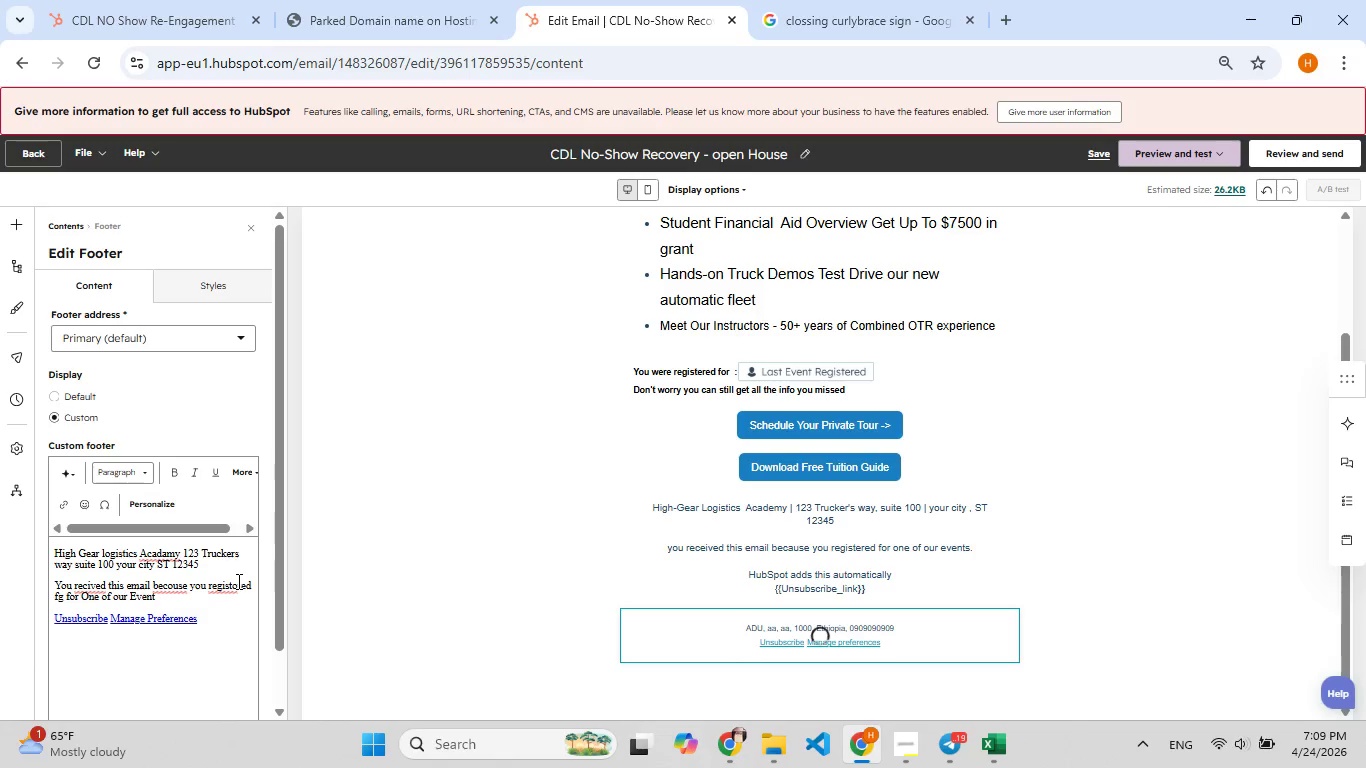 
key(F9)
 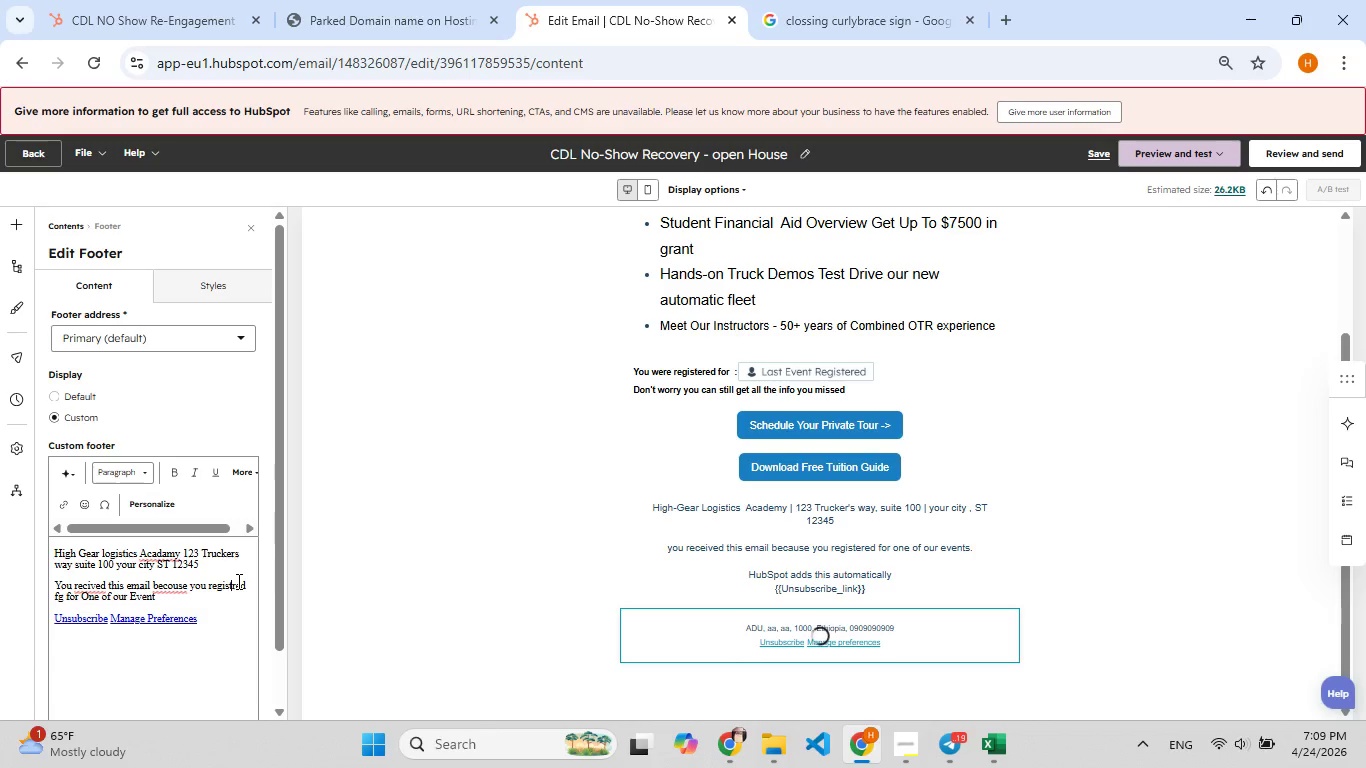 
key(Backspace)
 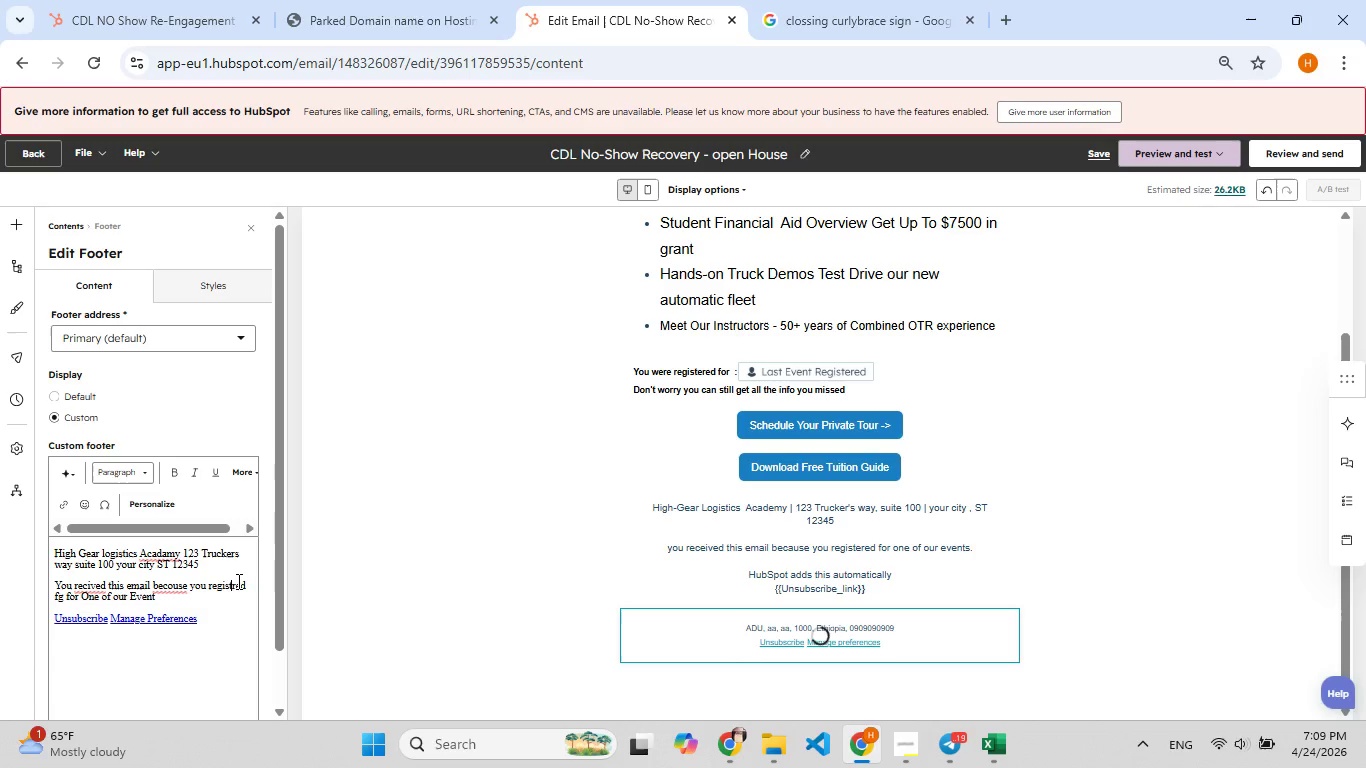 
key(E)
 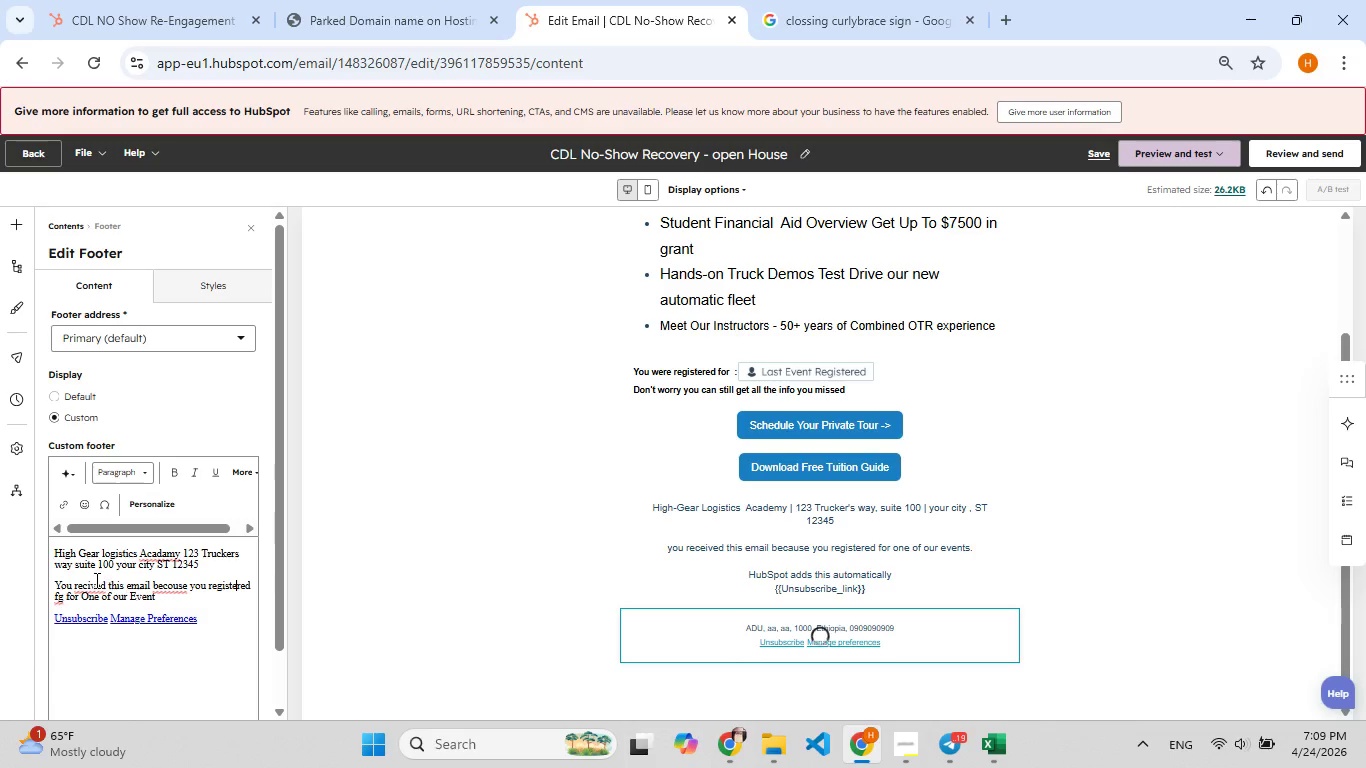 
left_click([87, 588])
 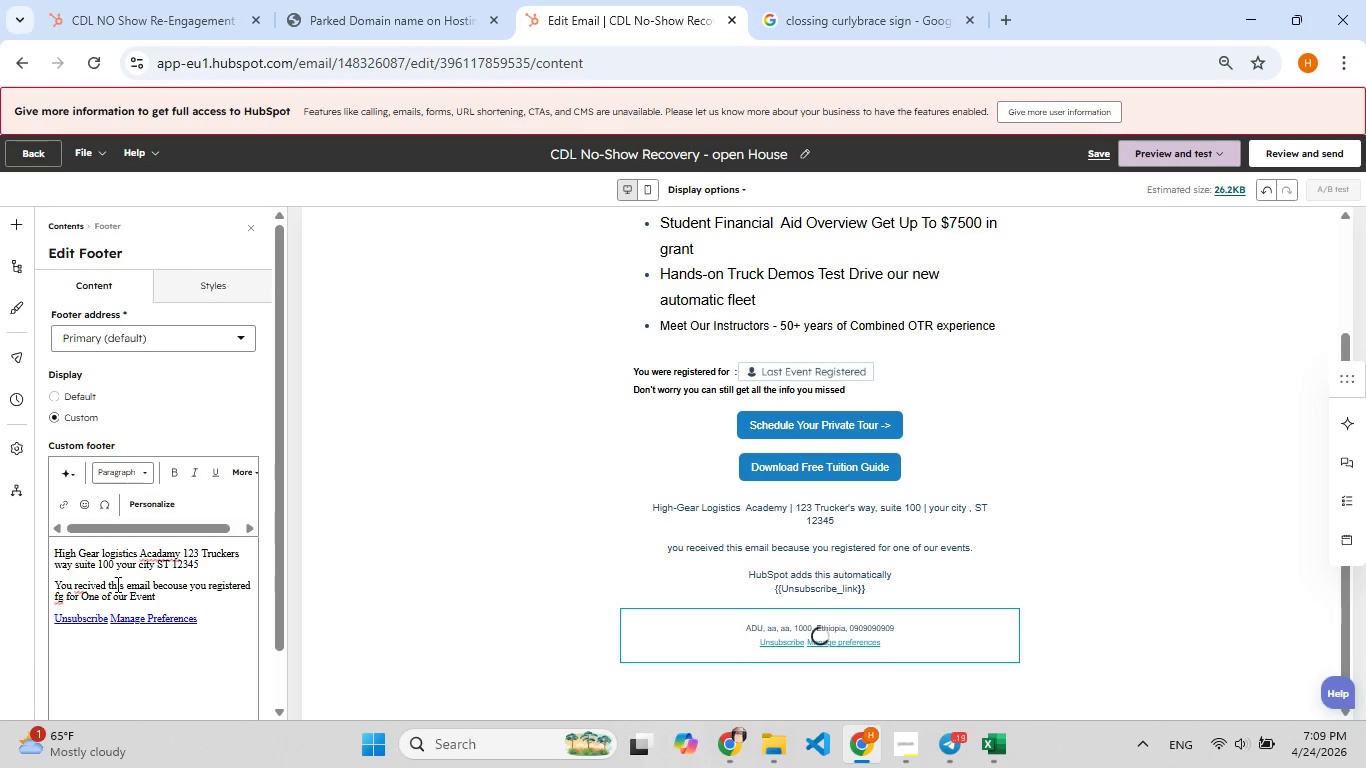 
key(E)
 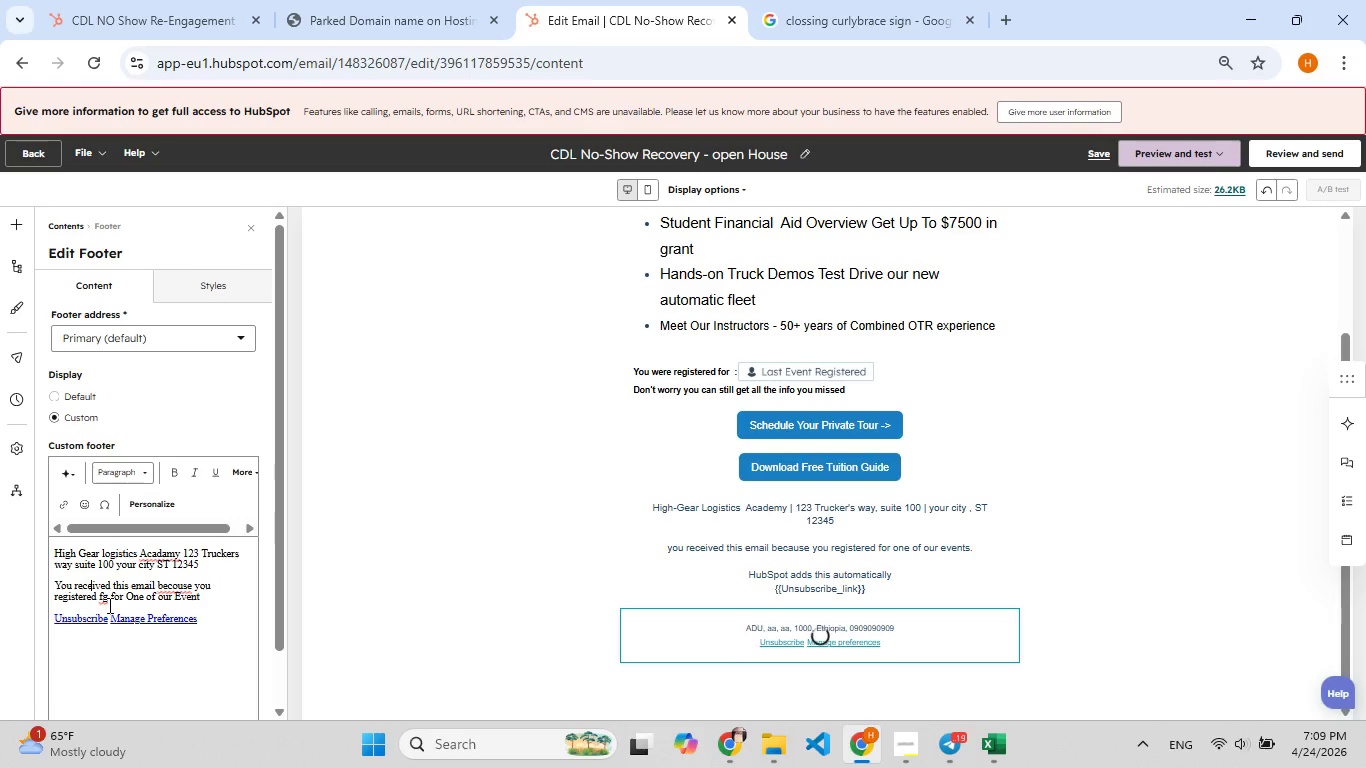 
left_click([108, 605])
 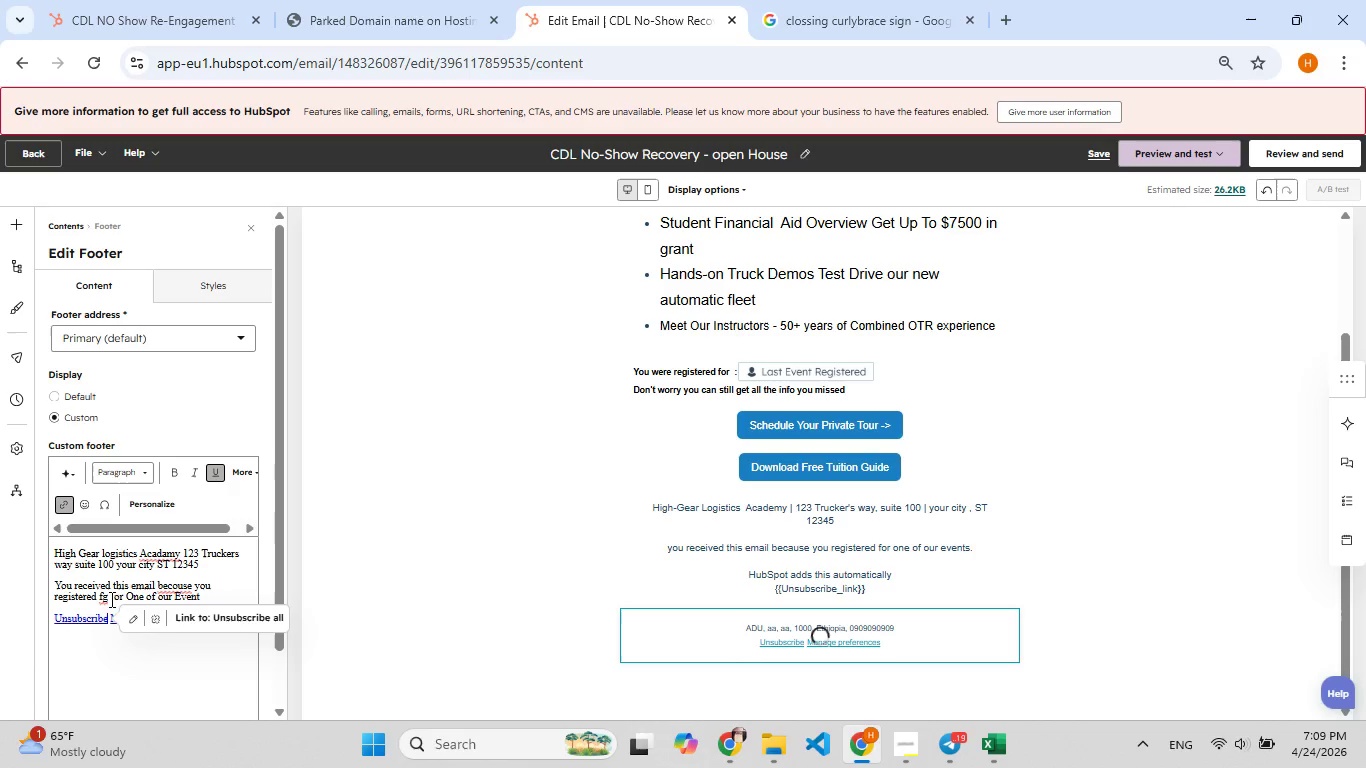 
left_click([110, 599])
 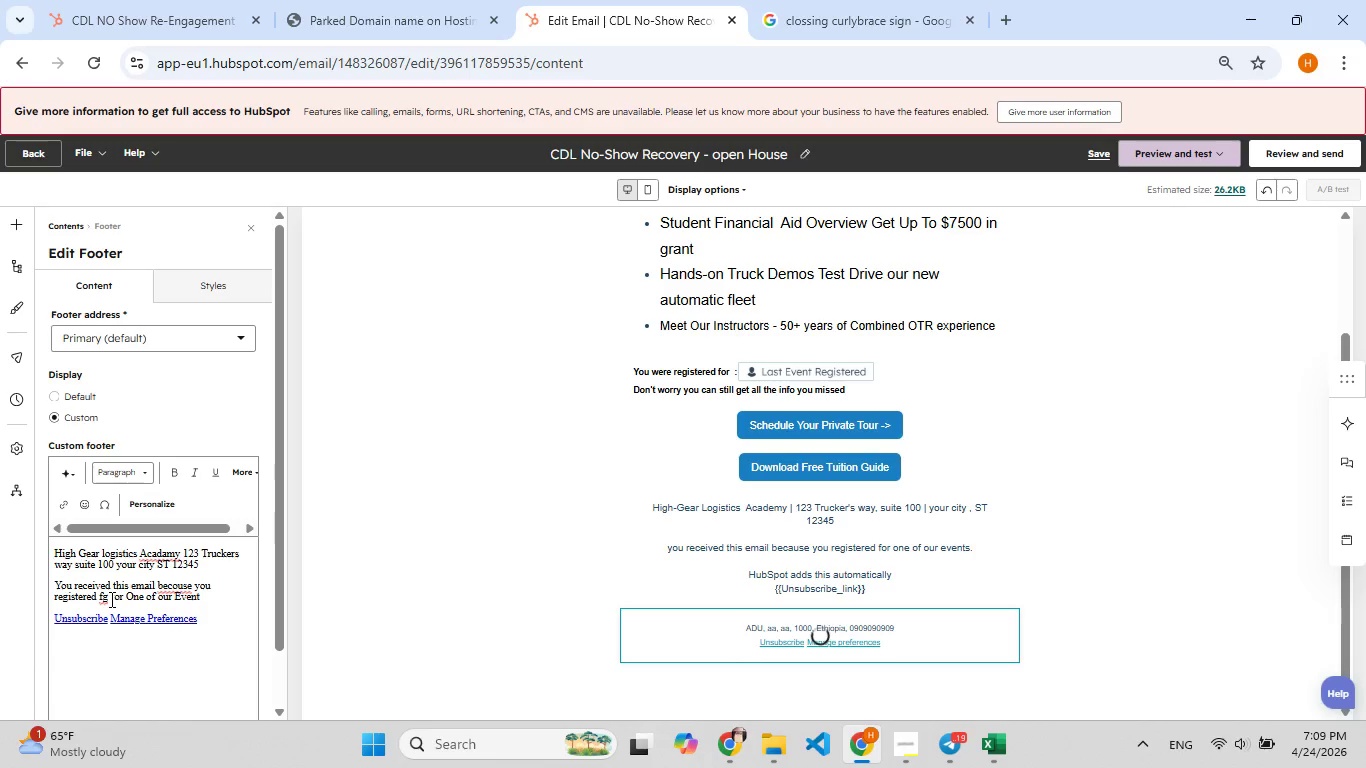 
key(F8)
 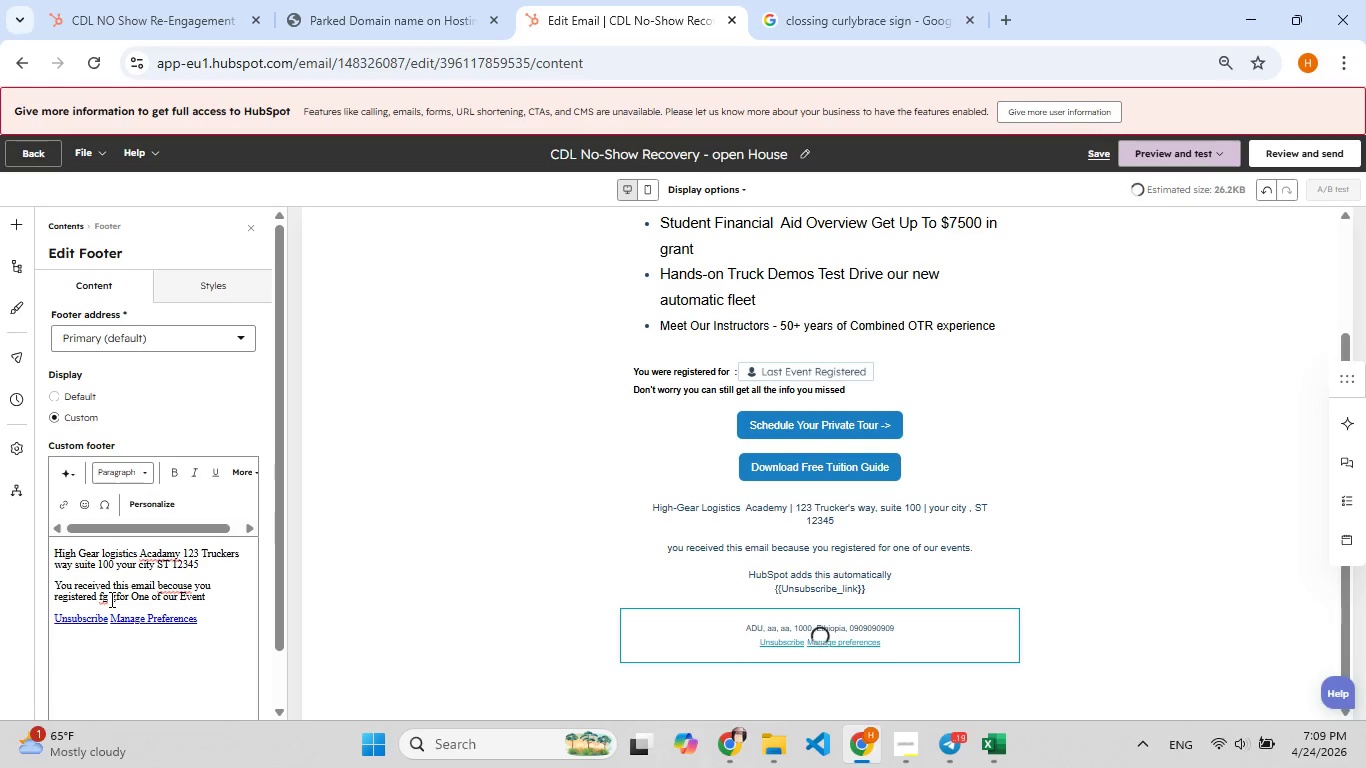 
key(G)
 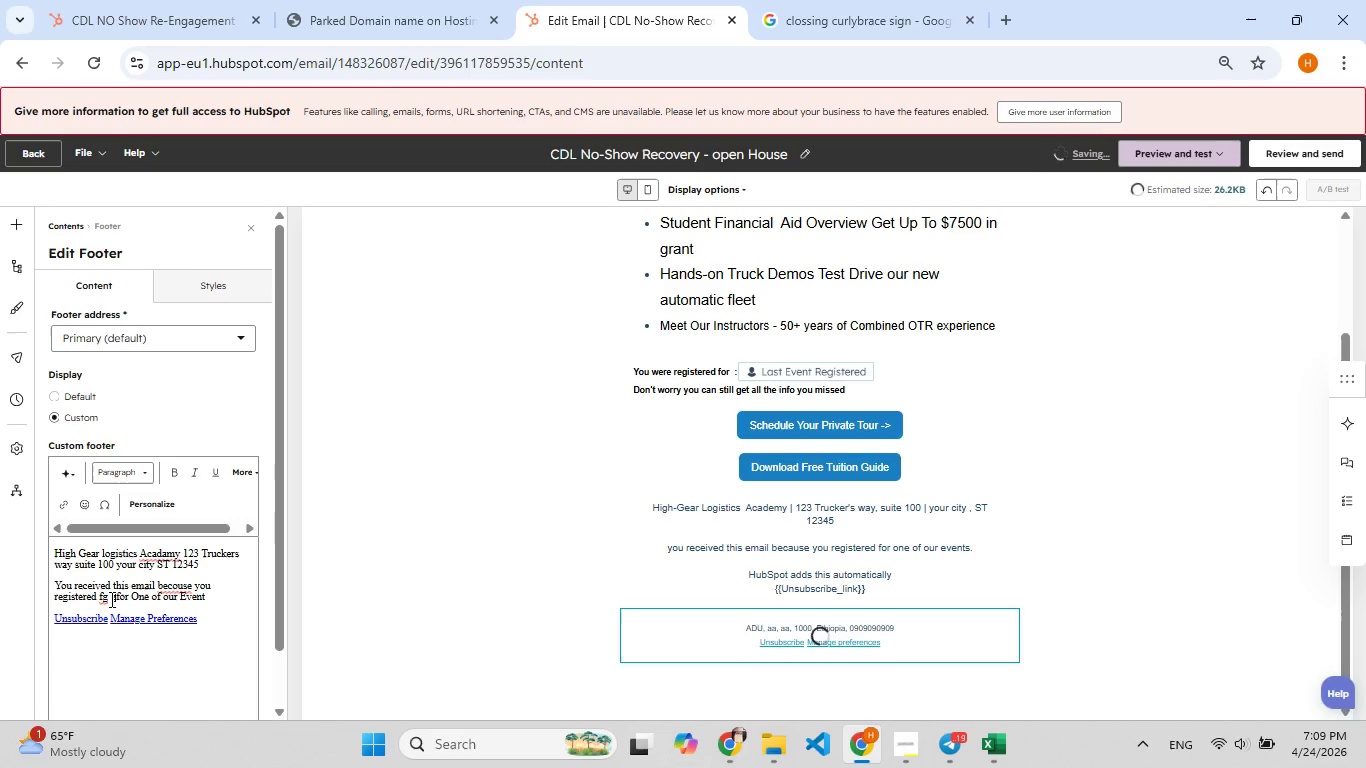 
key(F9)
 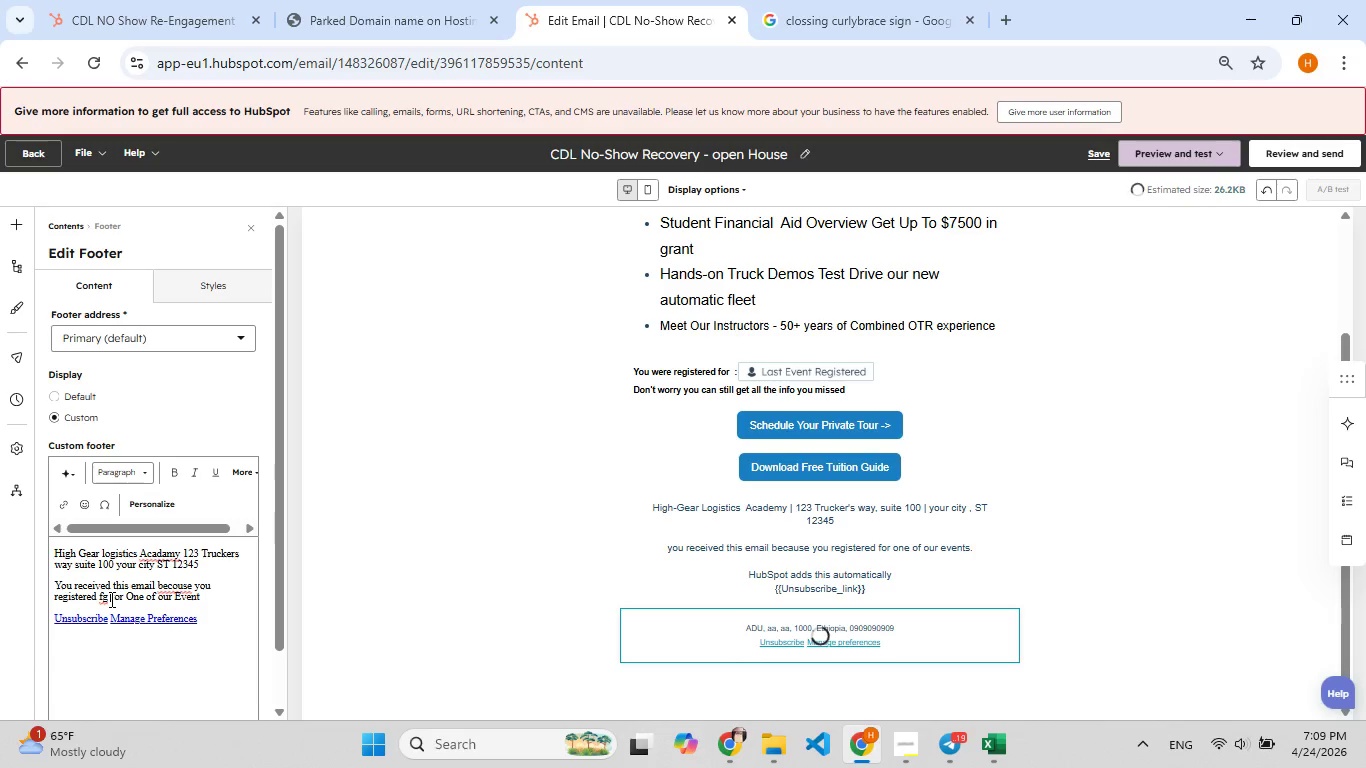 
key(Backspace)
 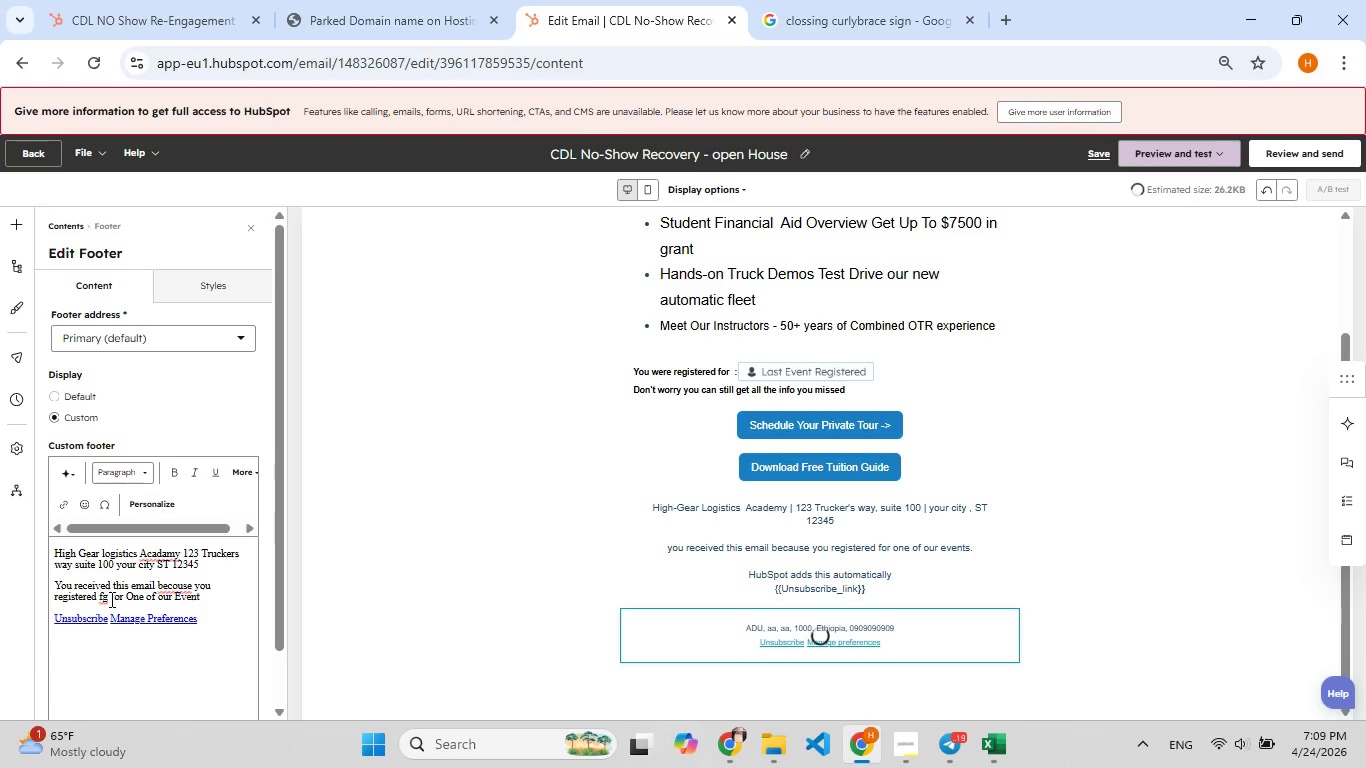 
key(F9)
 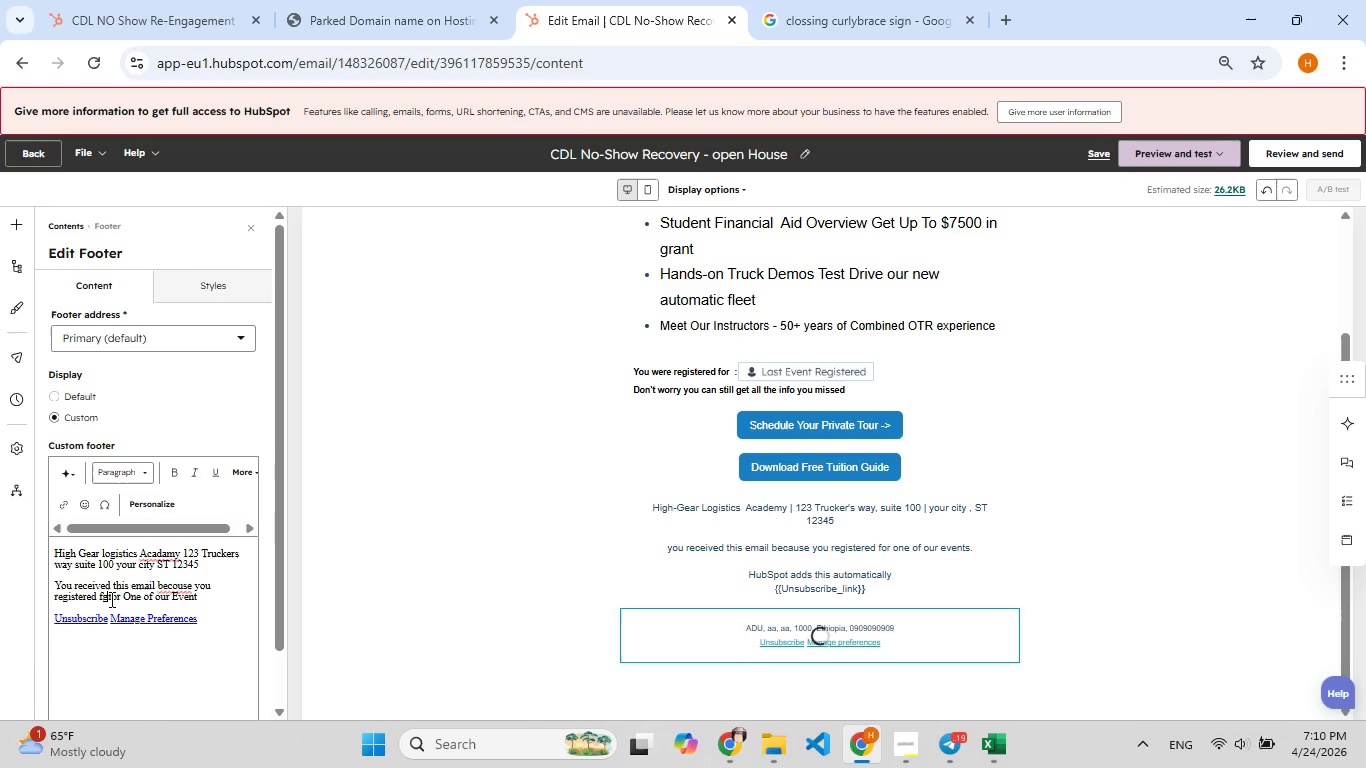 
key(Backspace)
 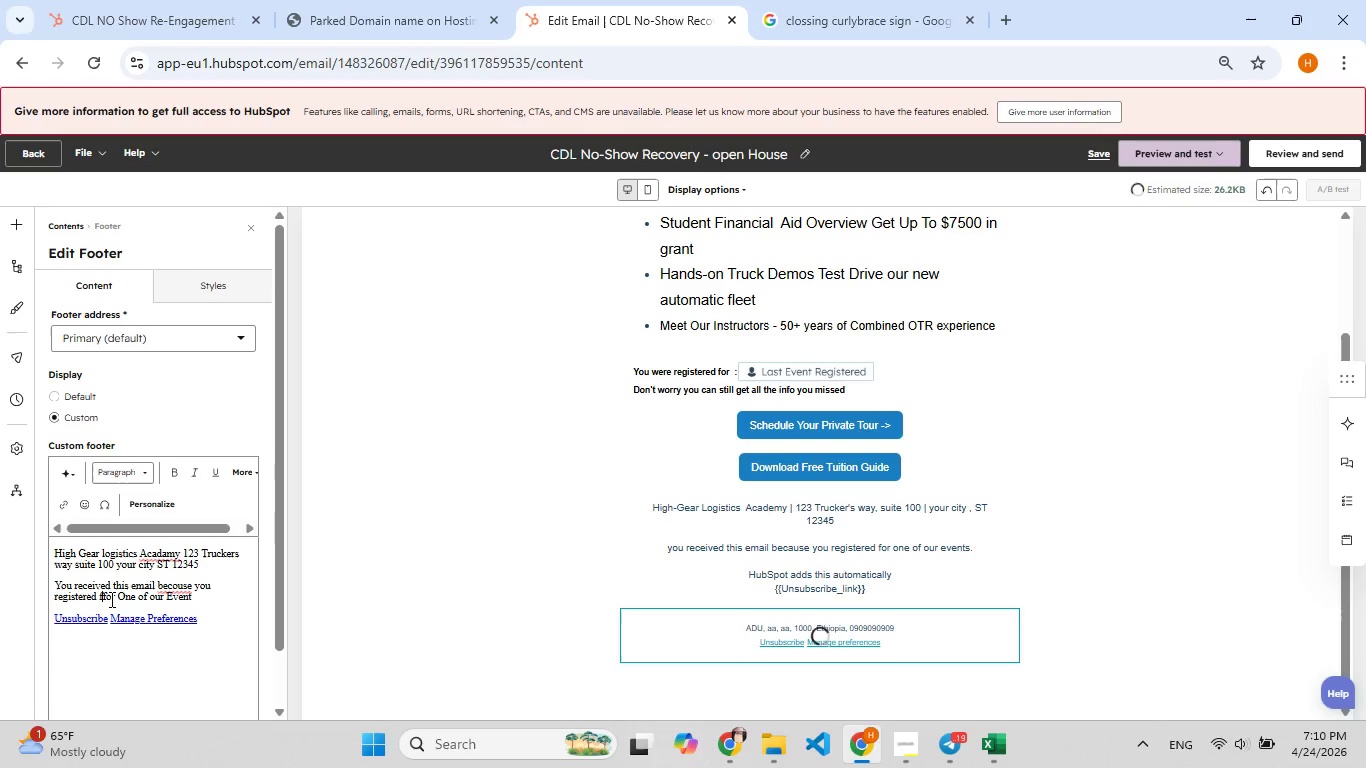 
key(F9)
 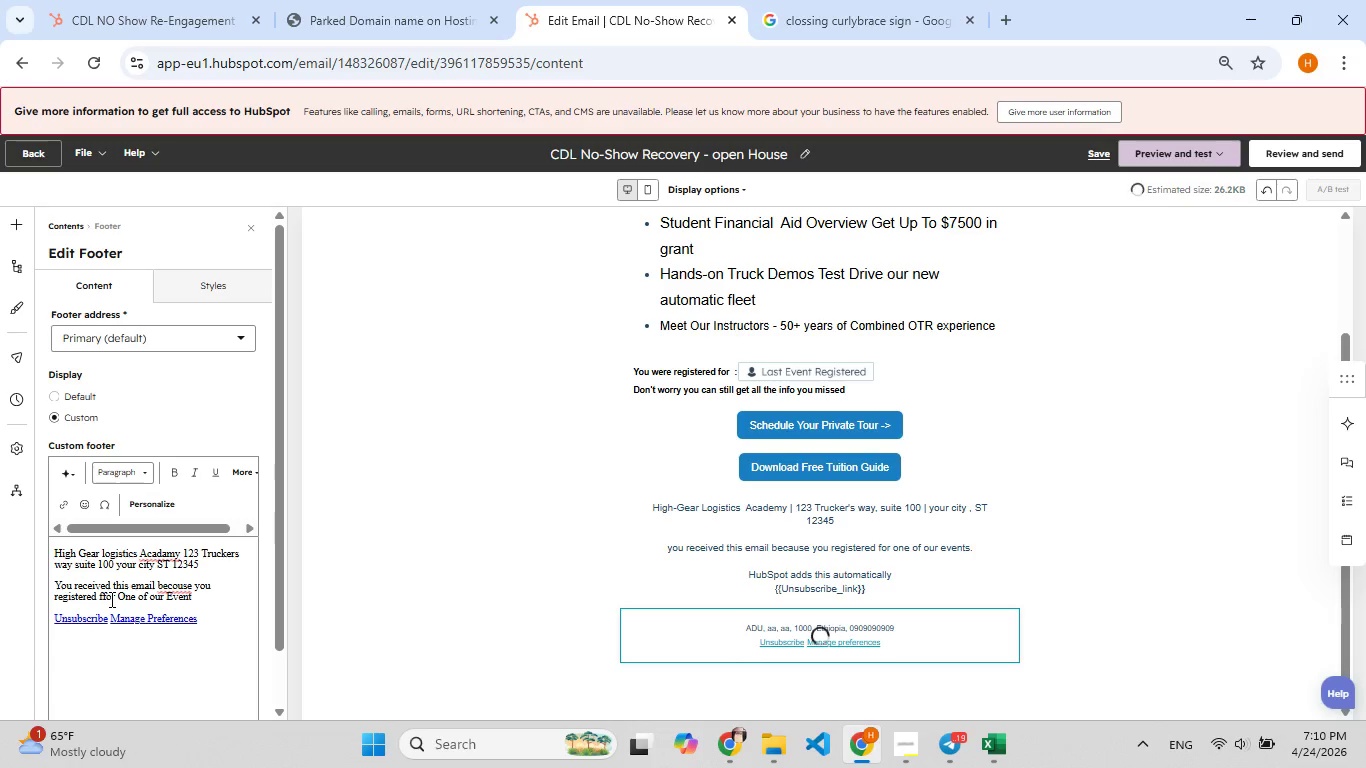 
key(Backspace)
 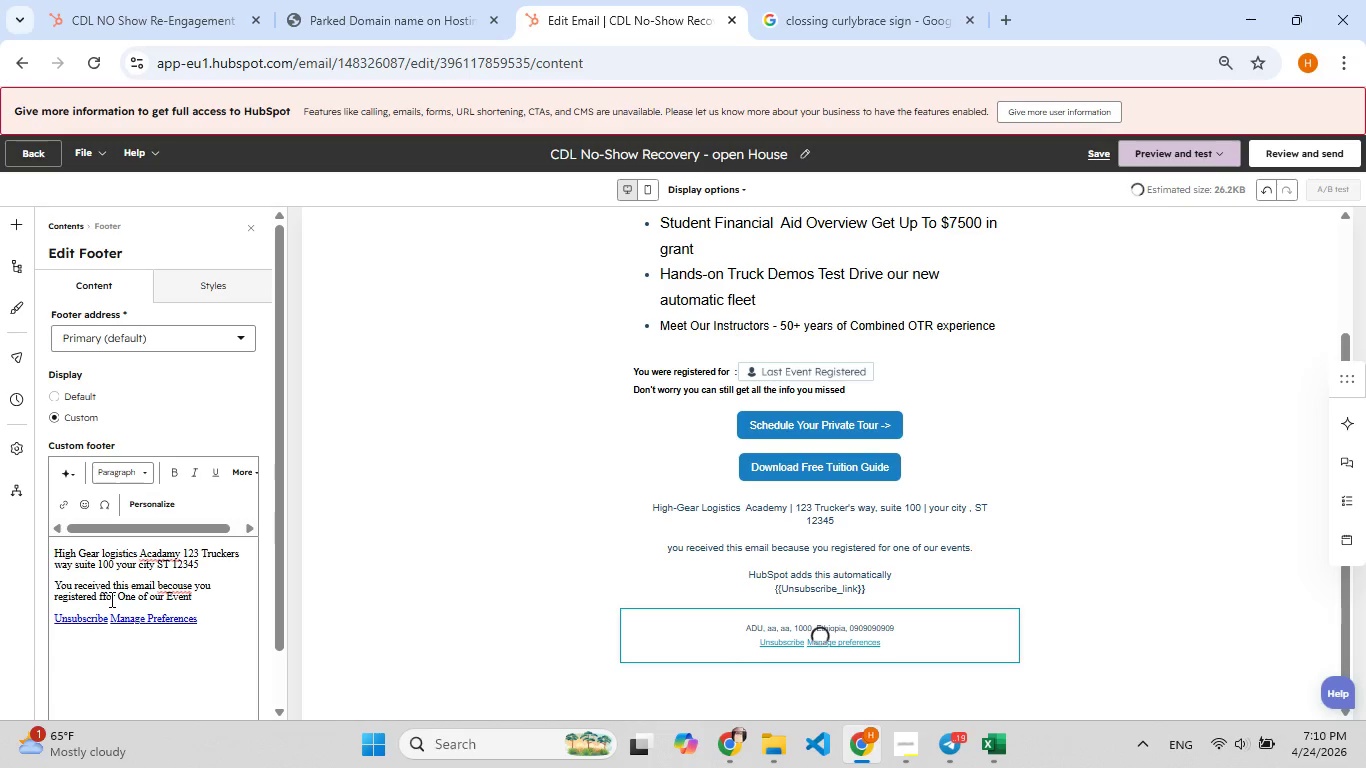 
key(F9)
 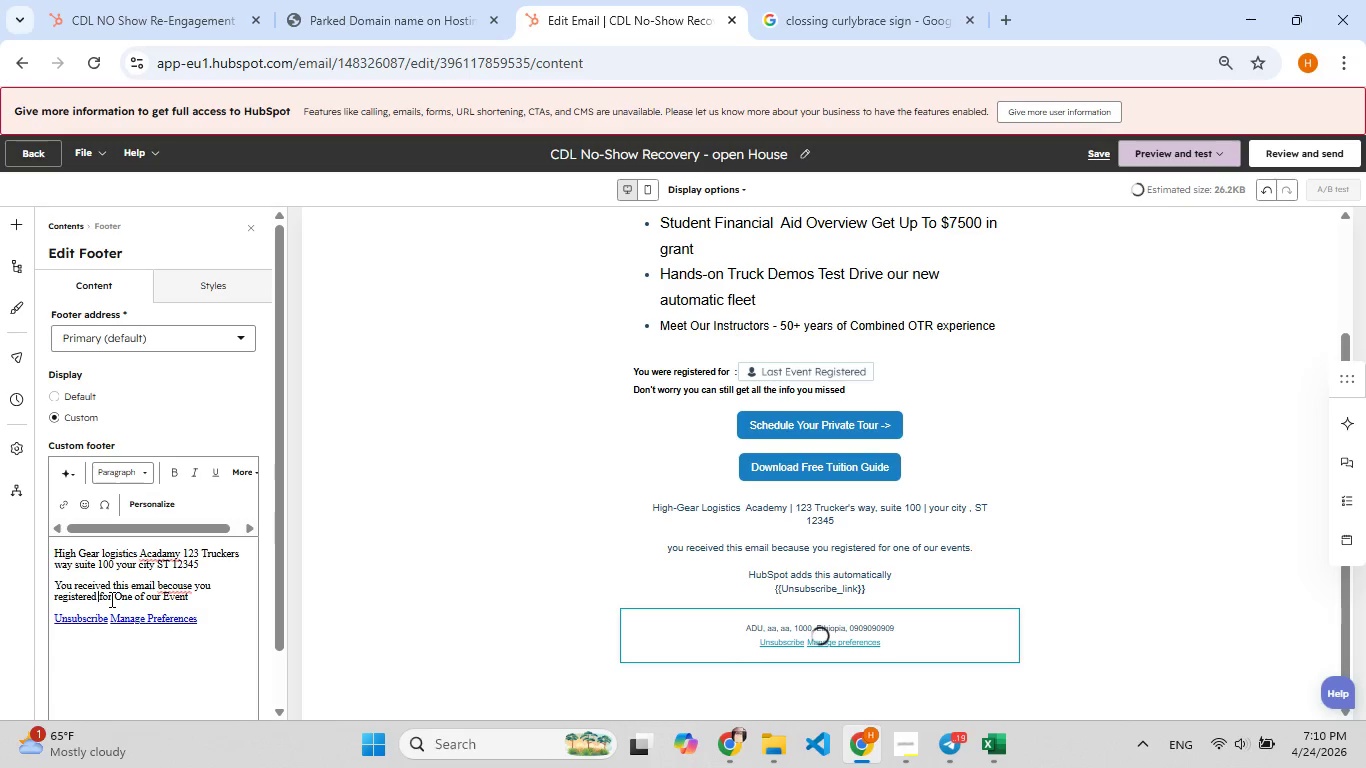 
key(Backspace)
 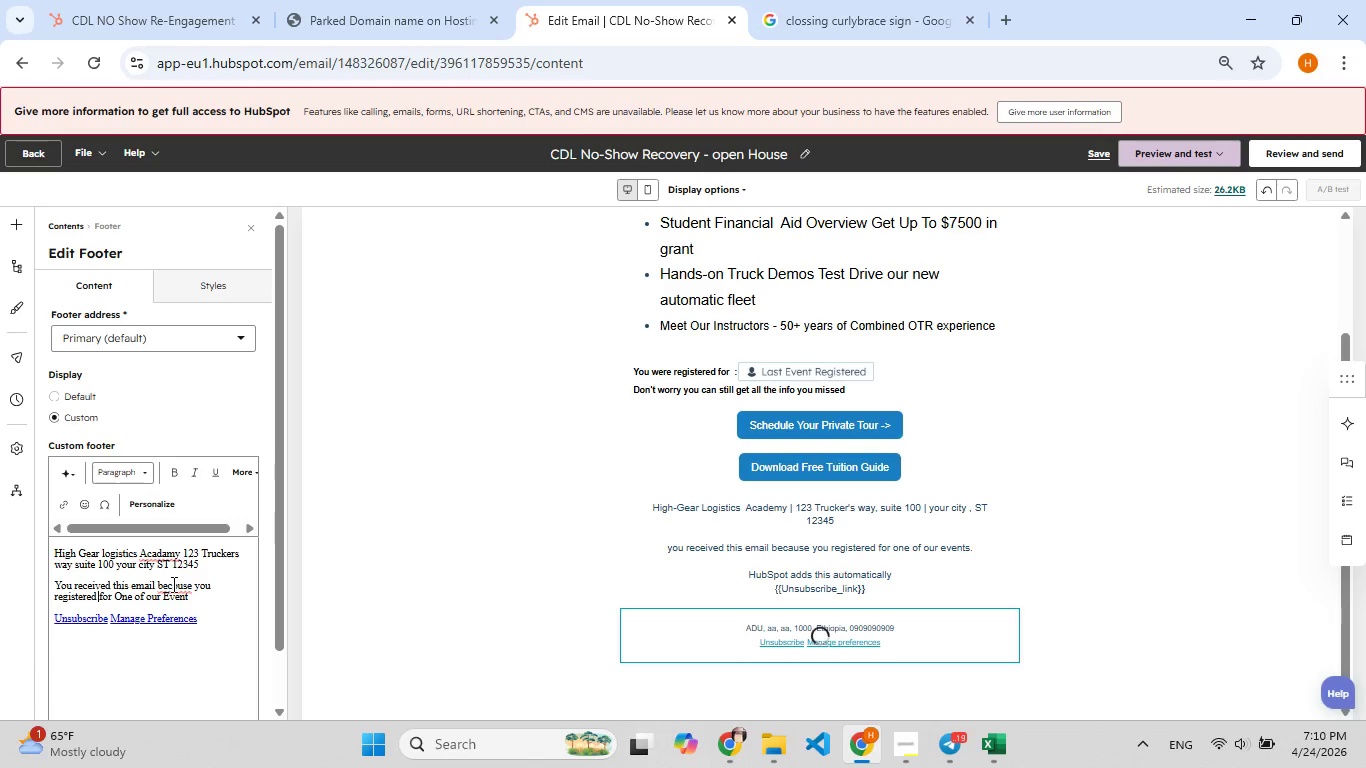 
left_click([180, 589])
 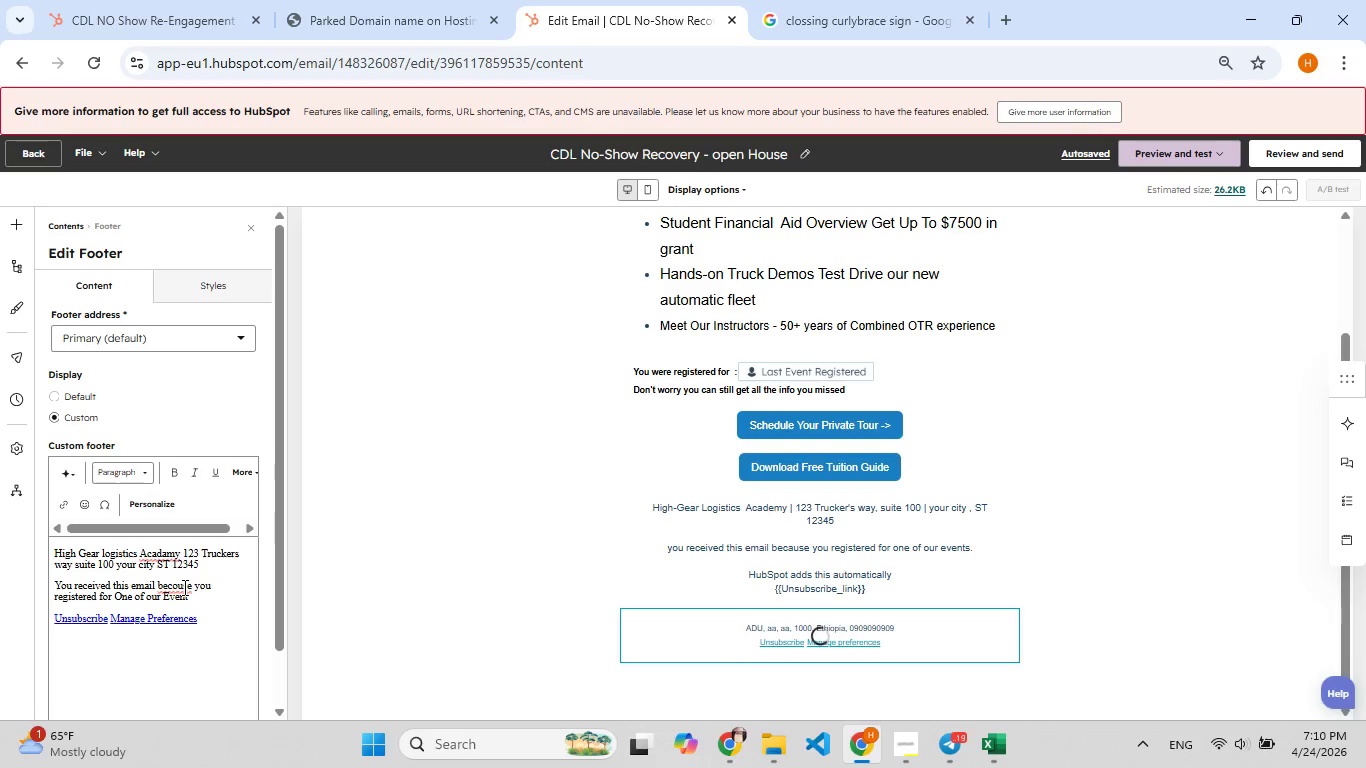 
key(Backspace)
 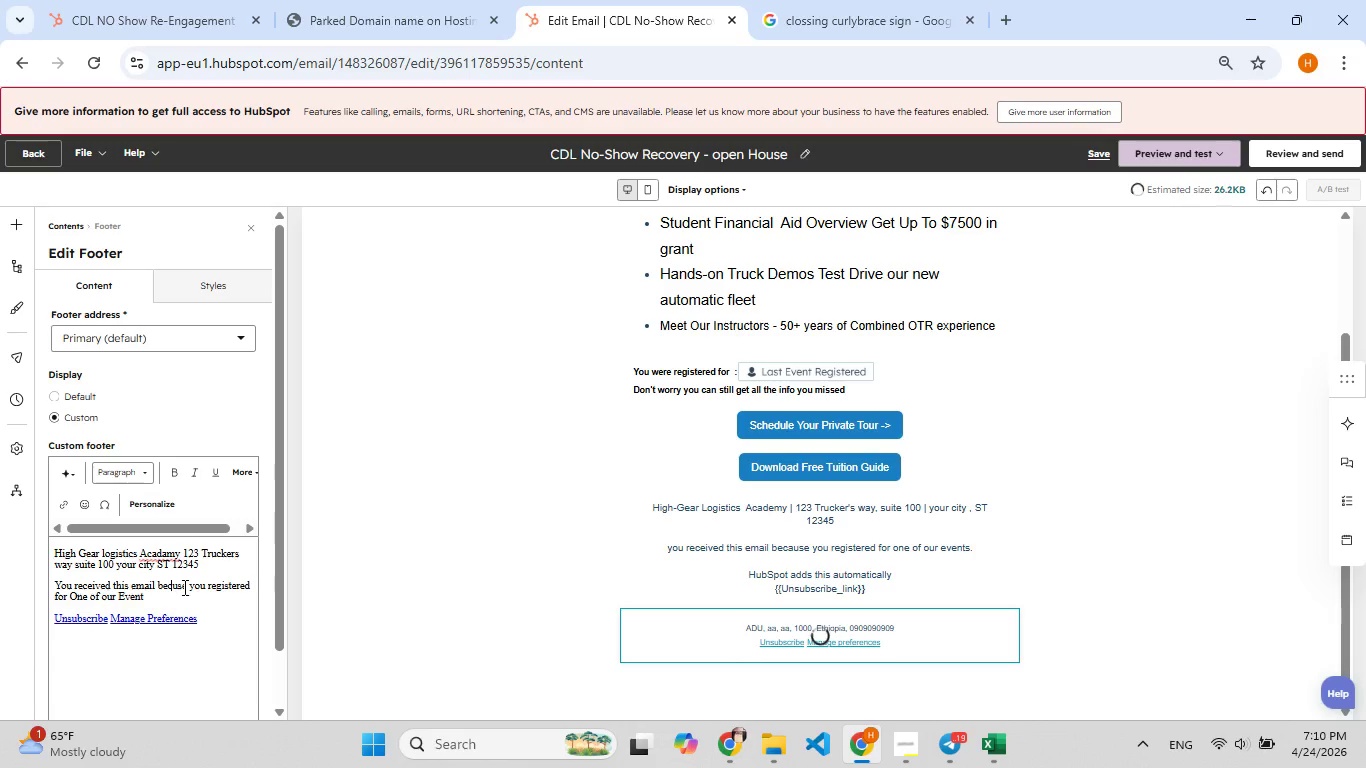 
key(F9)
 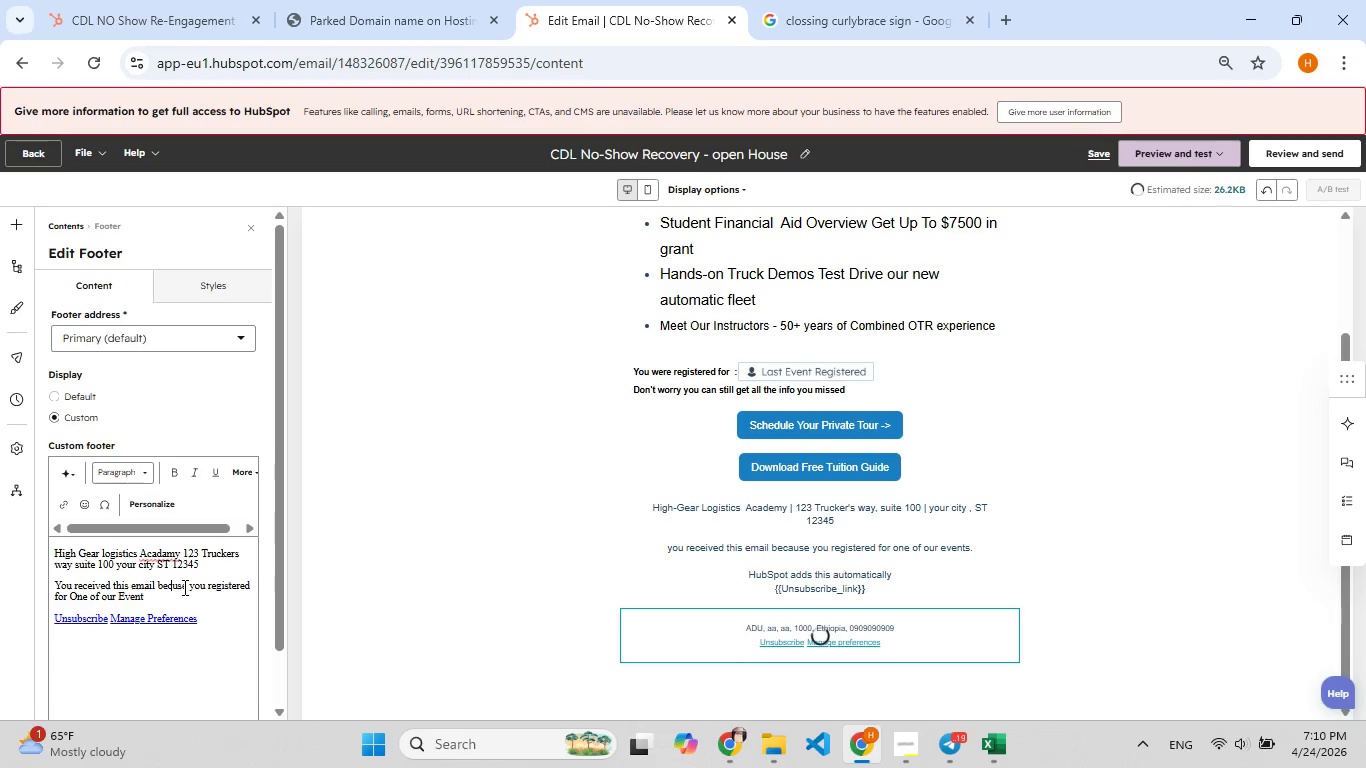 
key(A)
 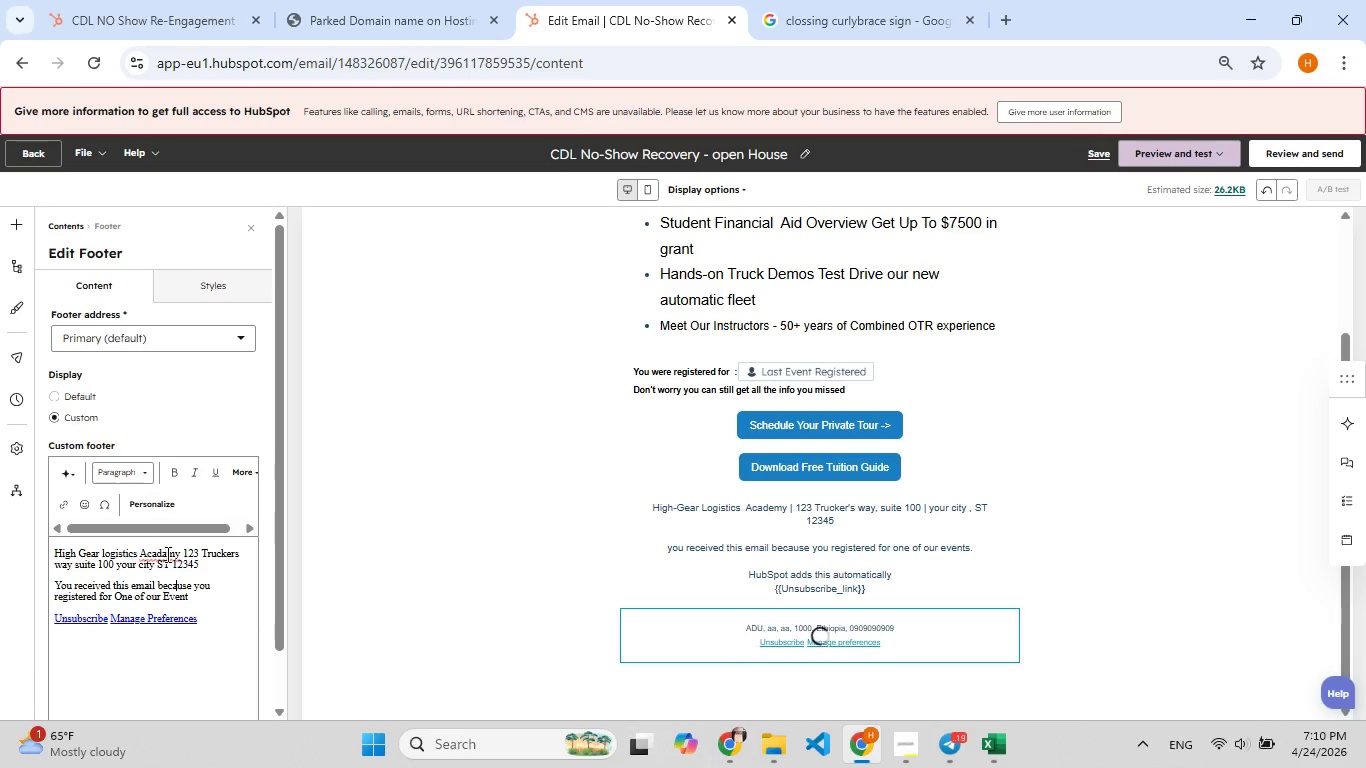 
left_click([167, 558])
 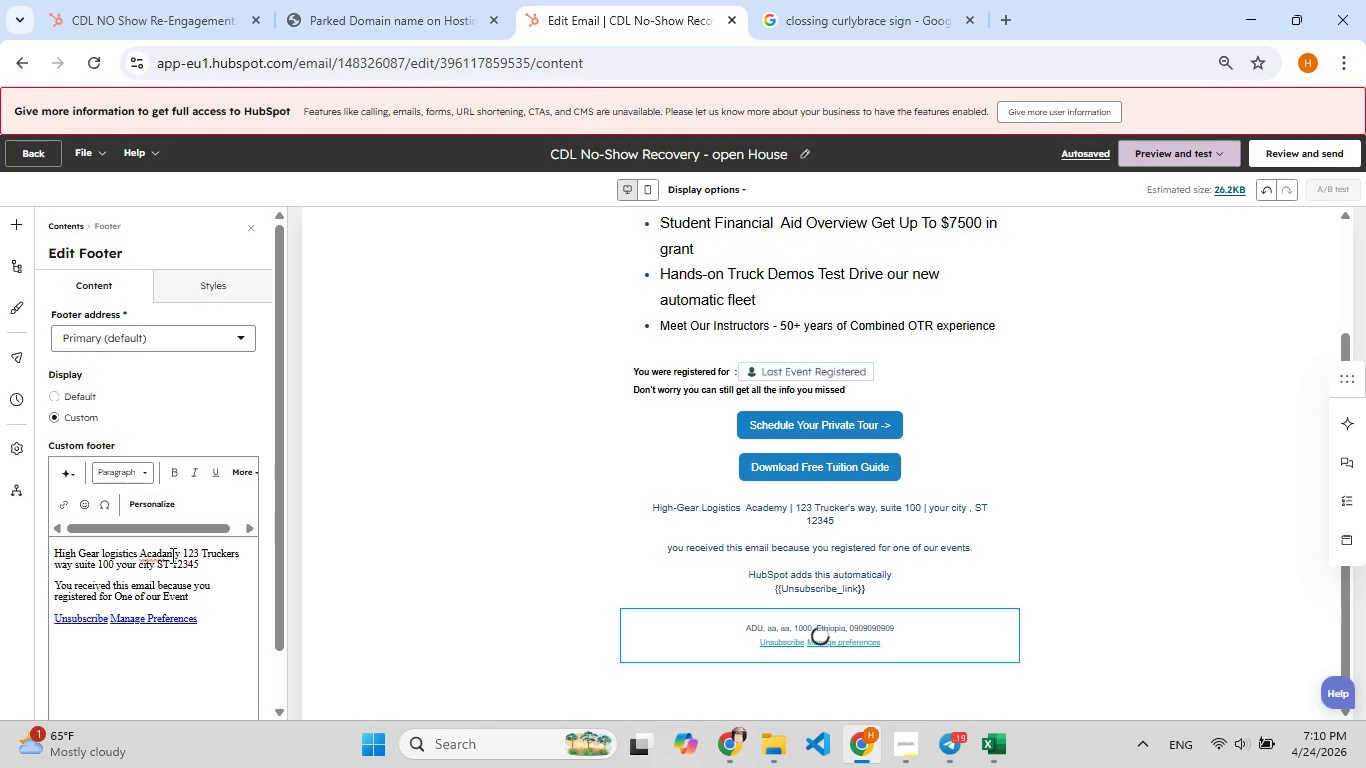 
key(G)
 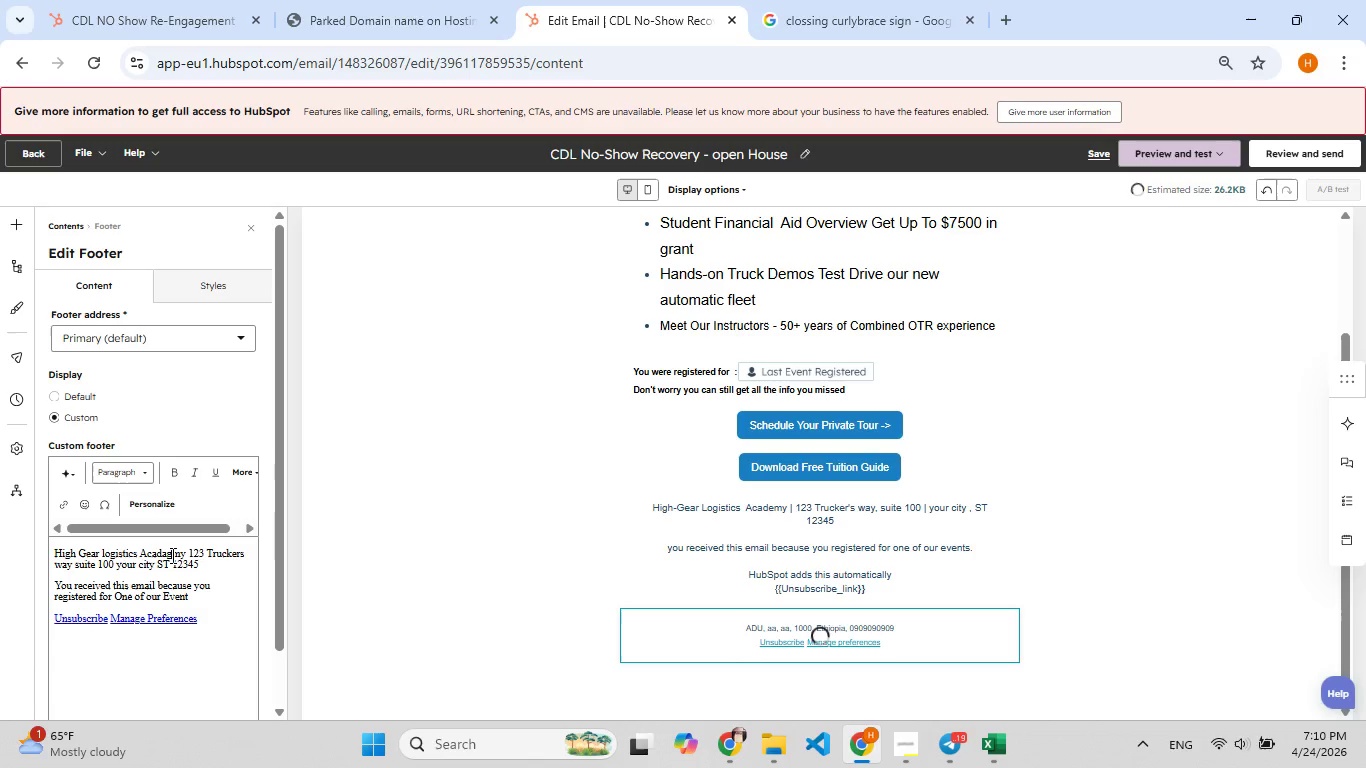 
key(F8)
 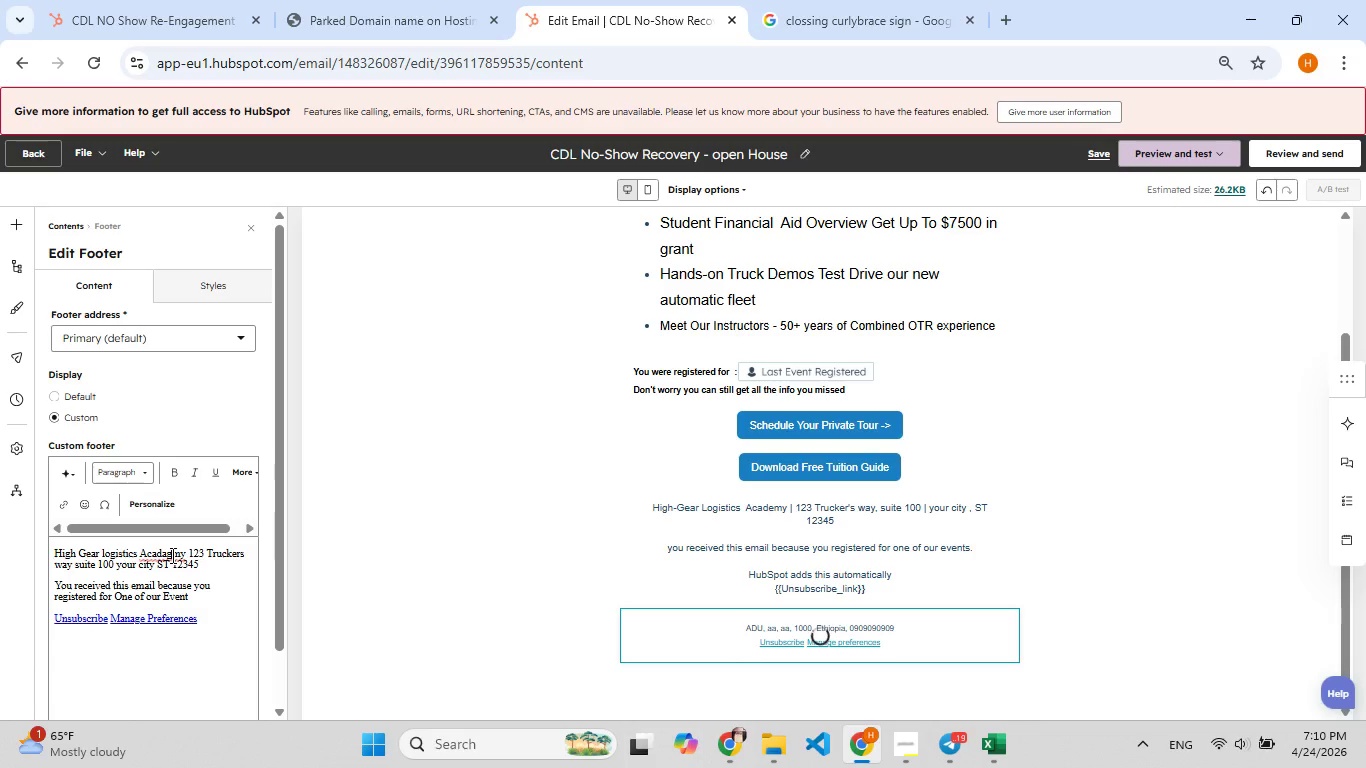 
key(F9)
 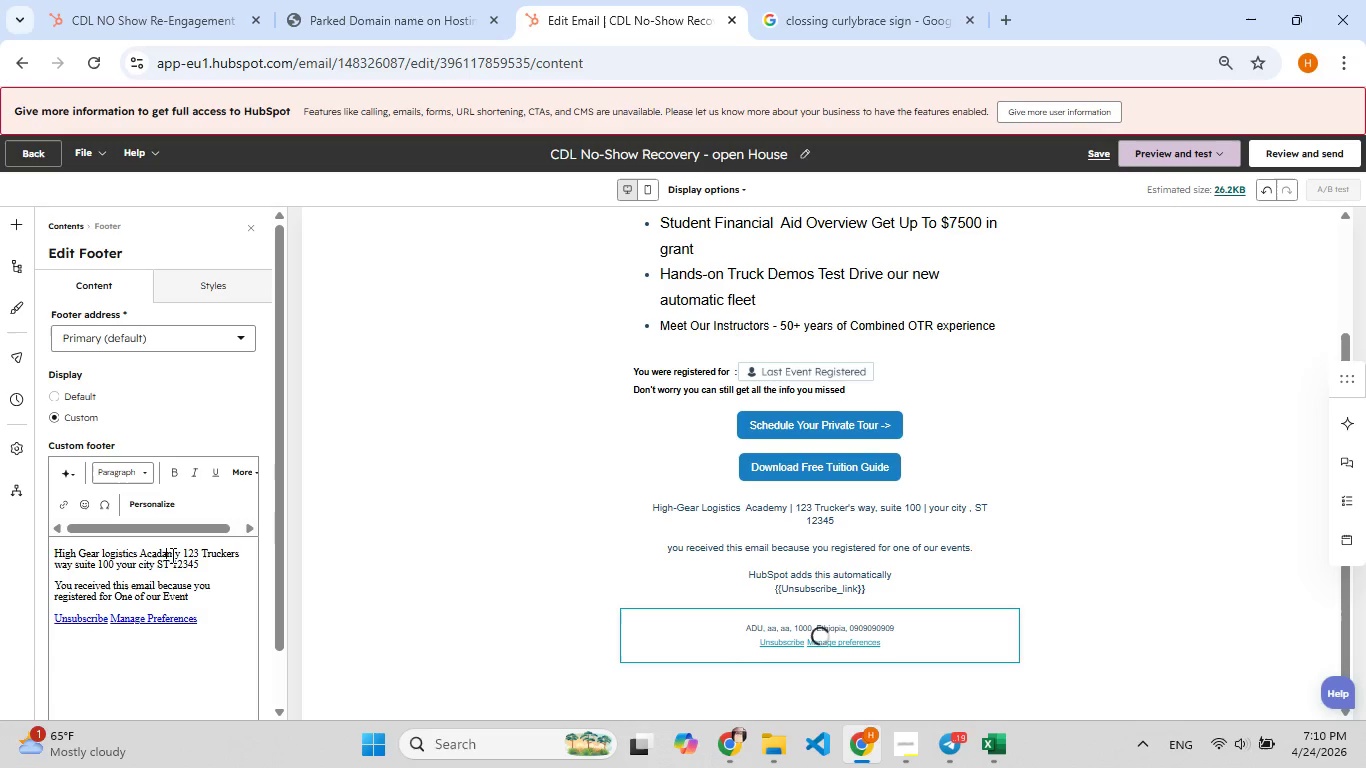 
key(Backspace)
 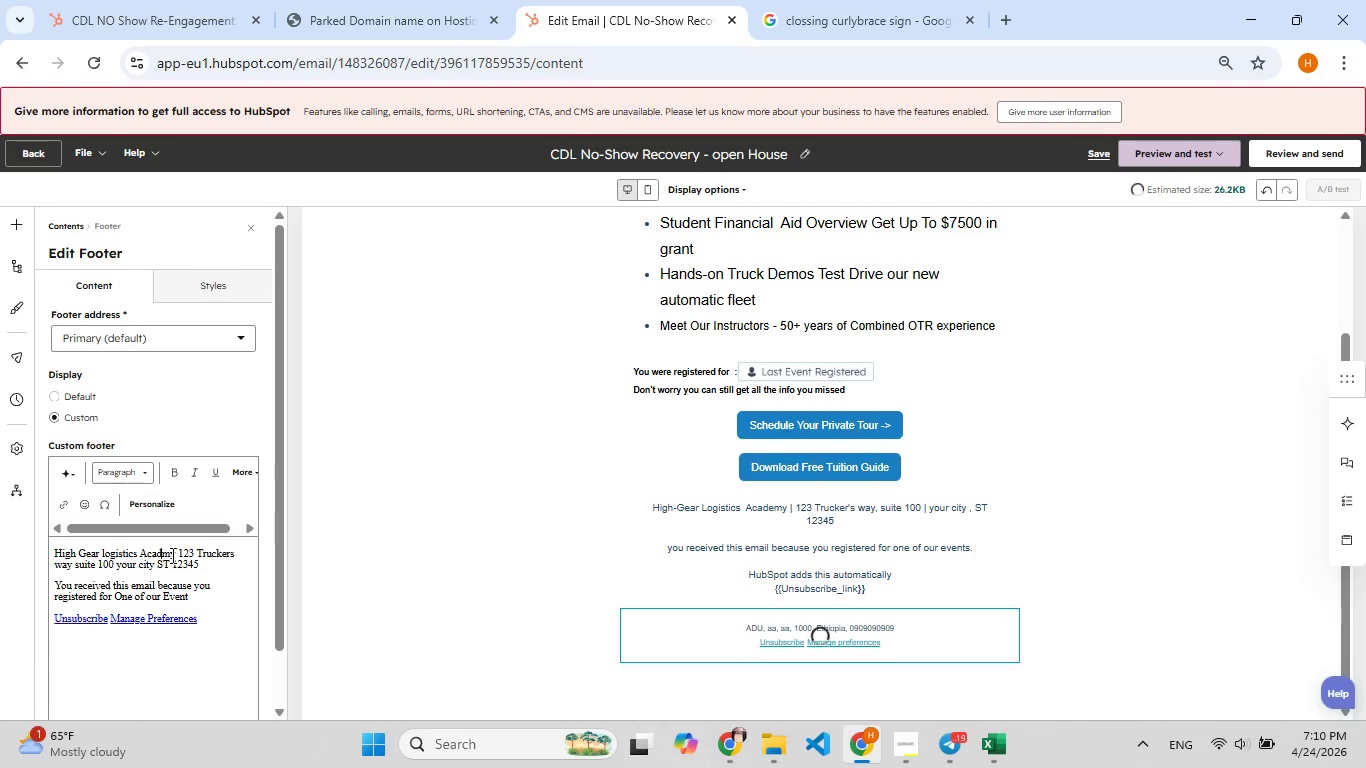 
key(F9)
 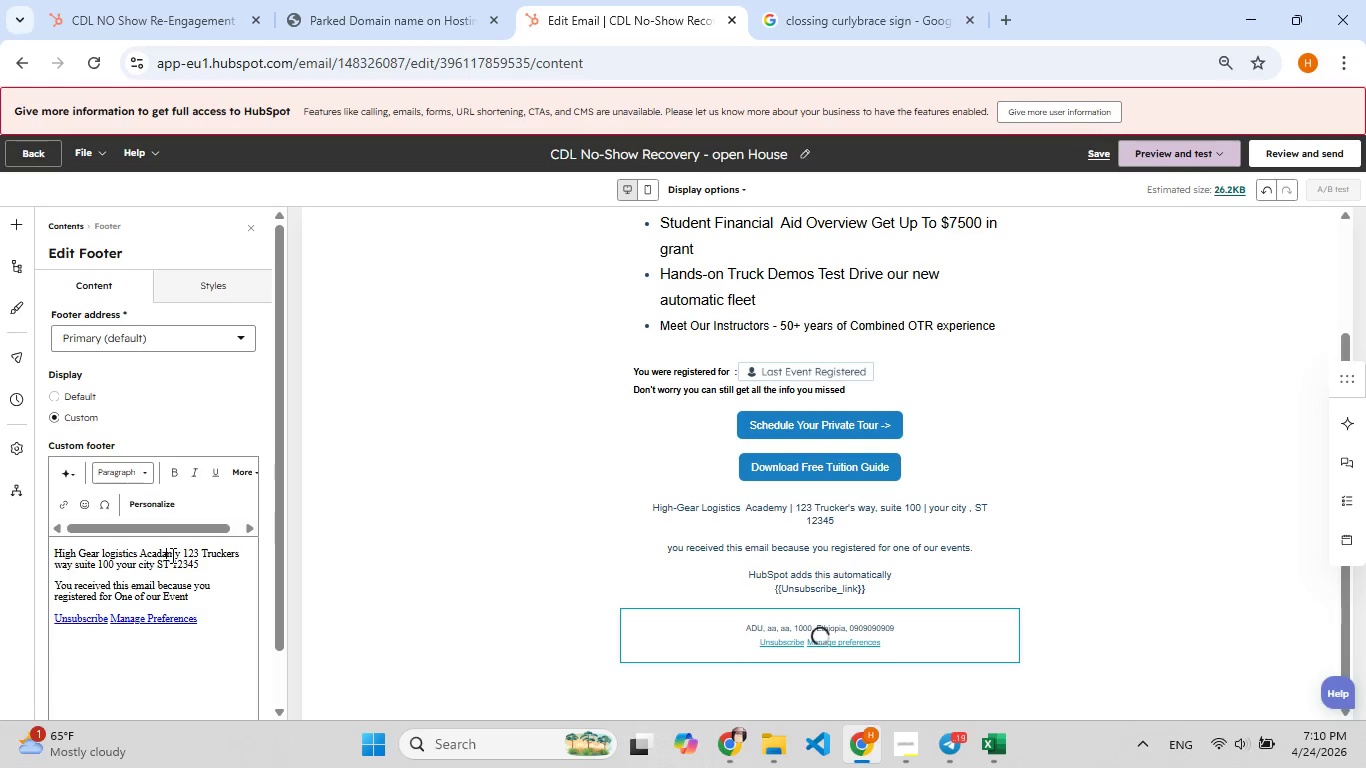 
key(Backspace)
 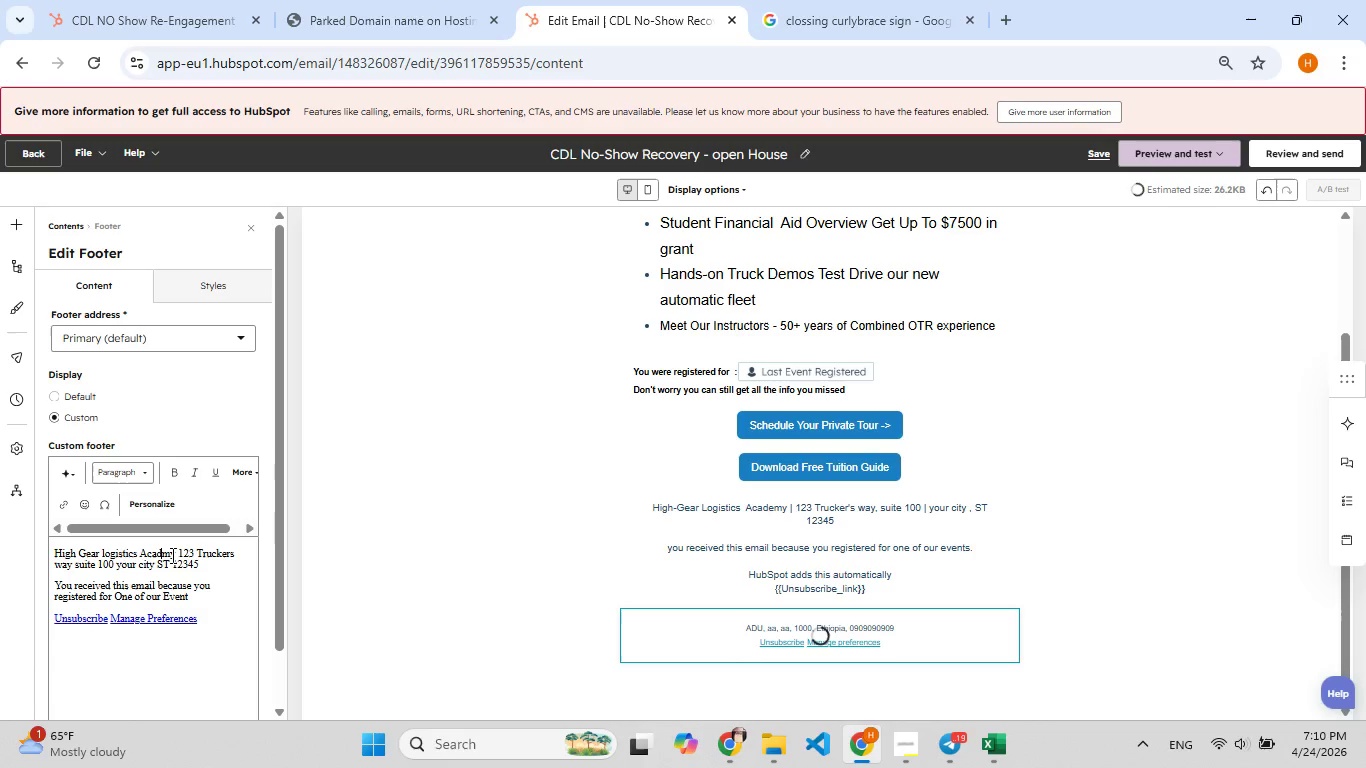 
key(E)
 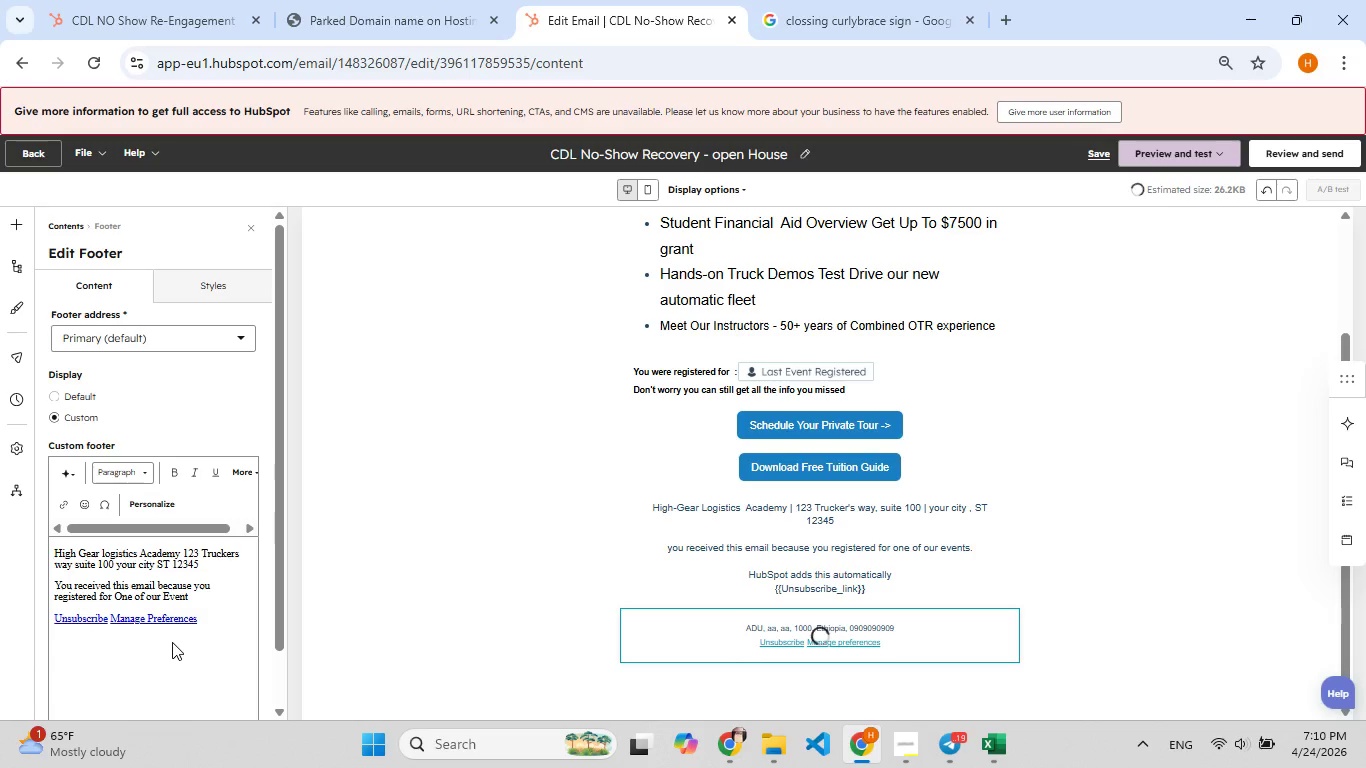 
left_click([172, 642])
 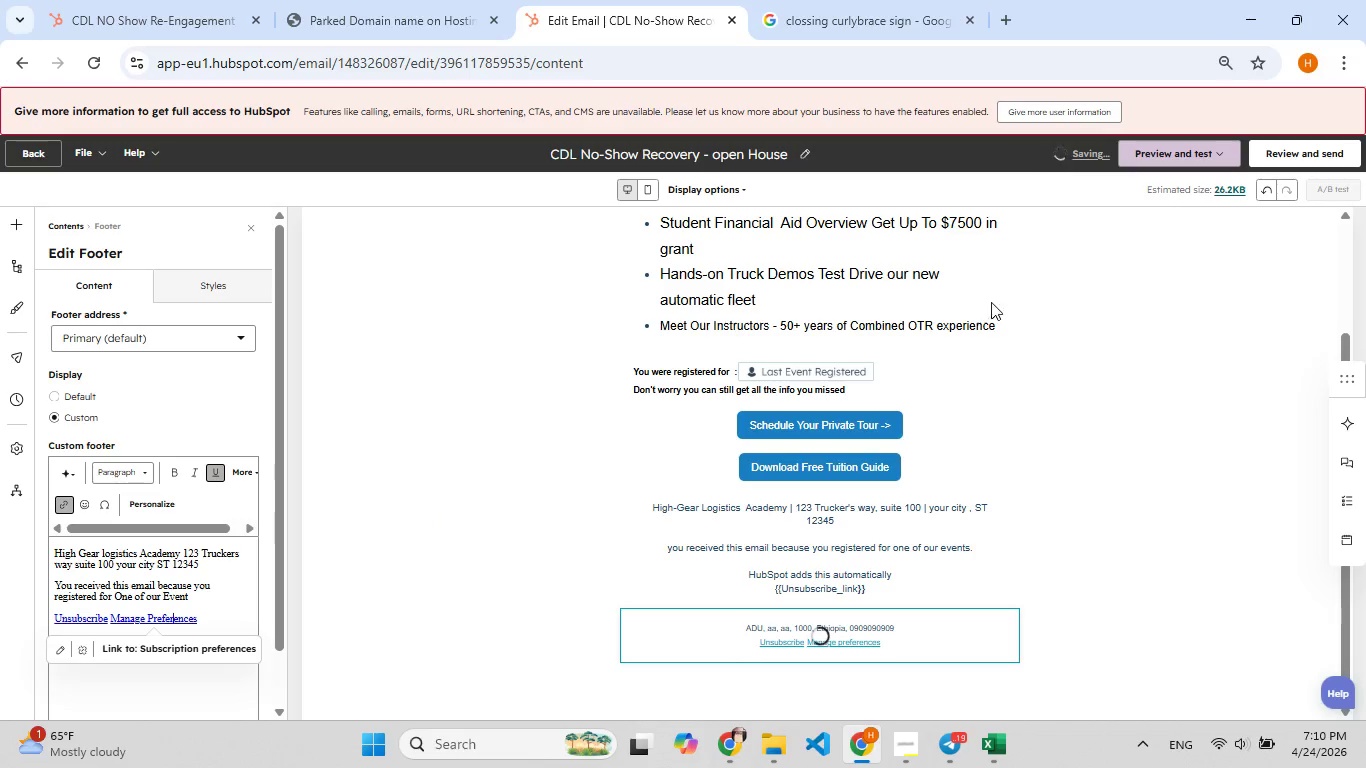 
left_click([1270, 148])
 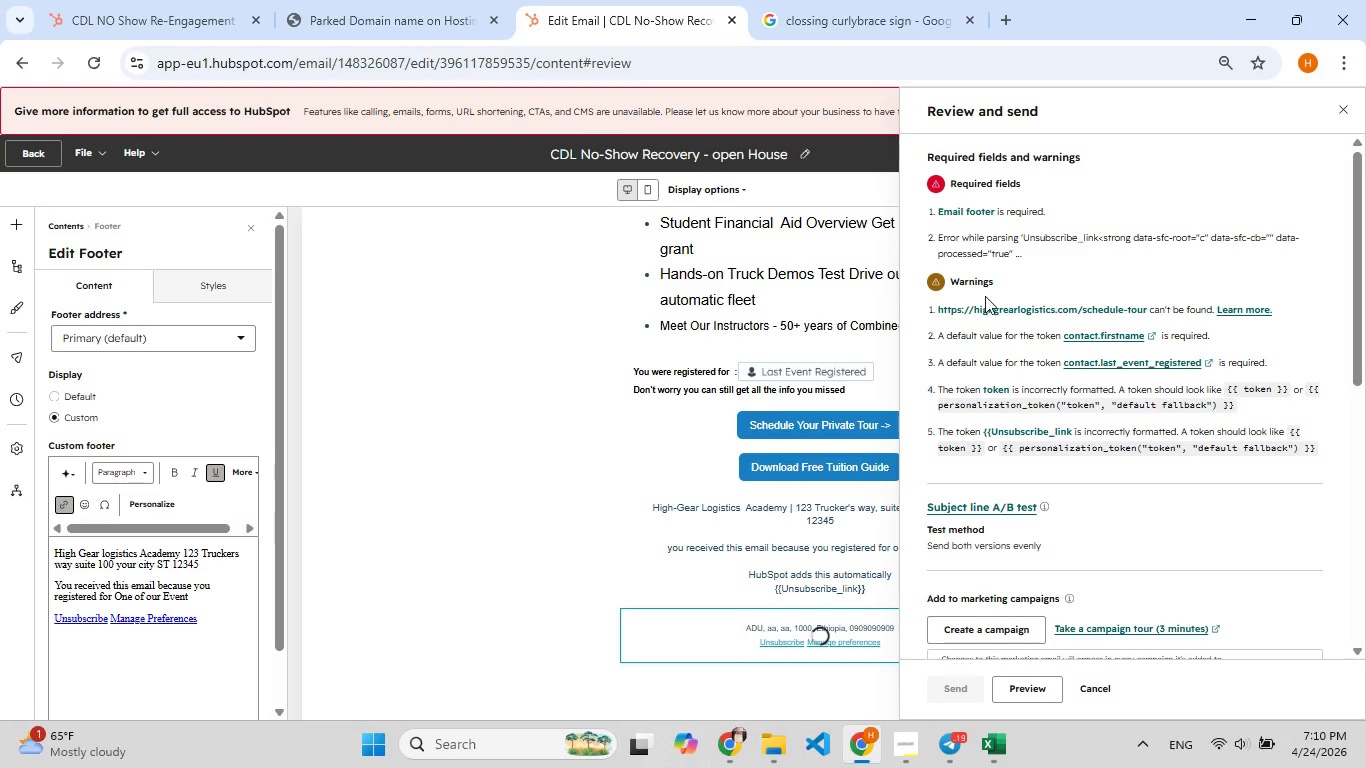 
wait(6.59)
 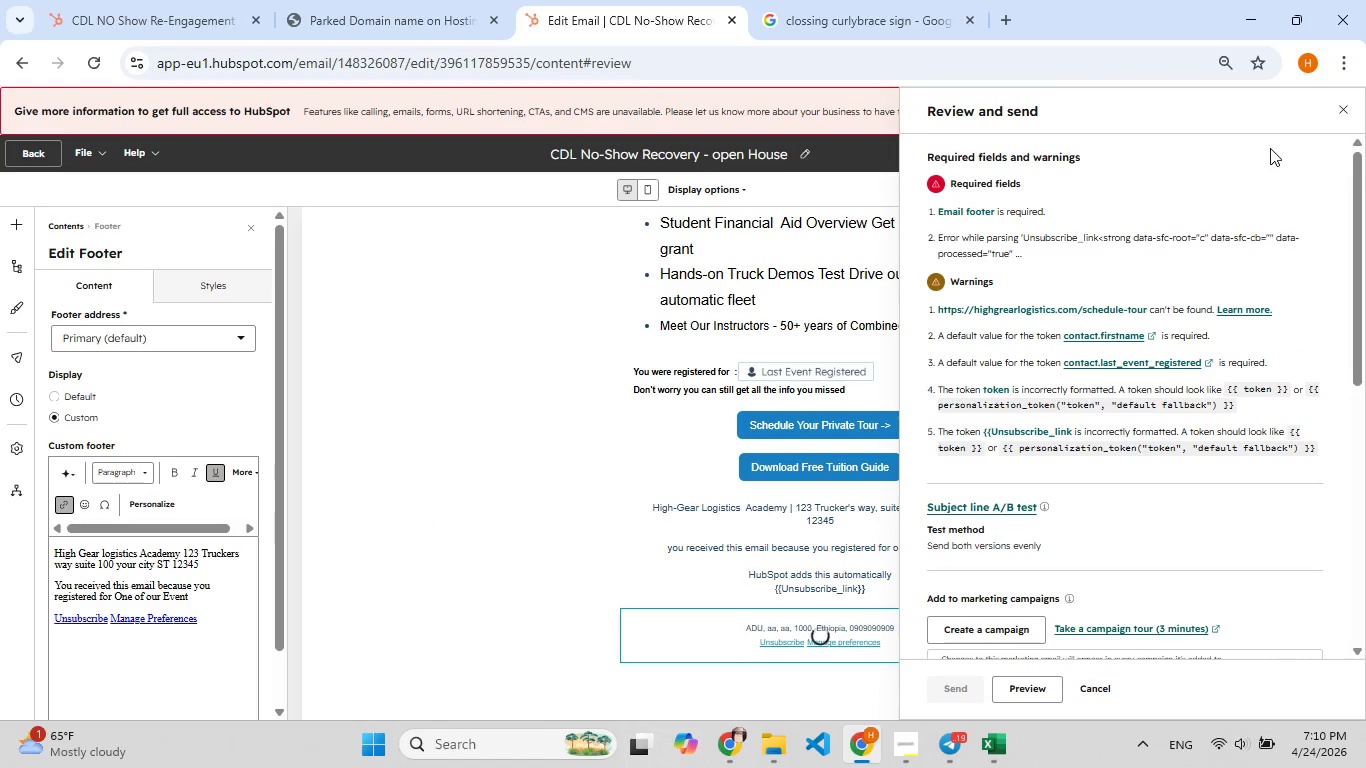 
left_click([144, 647])
 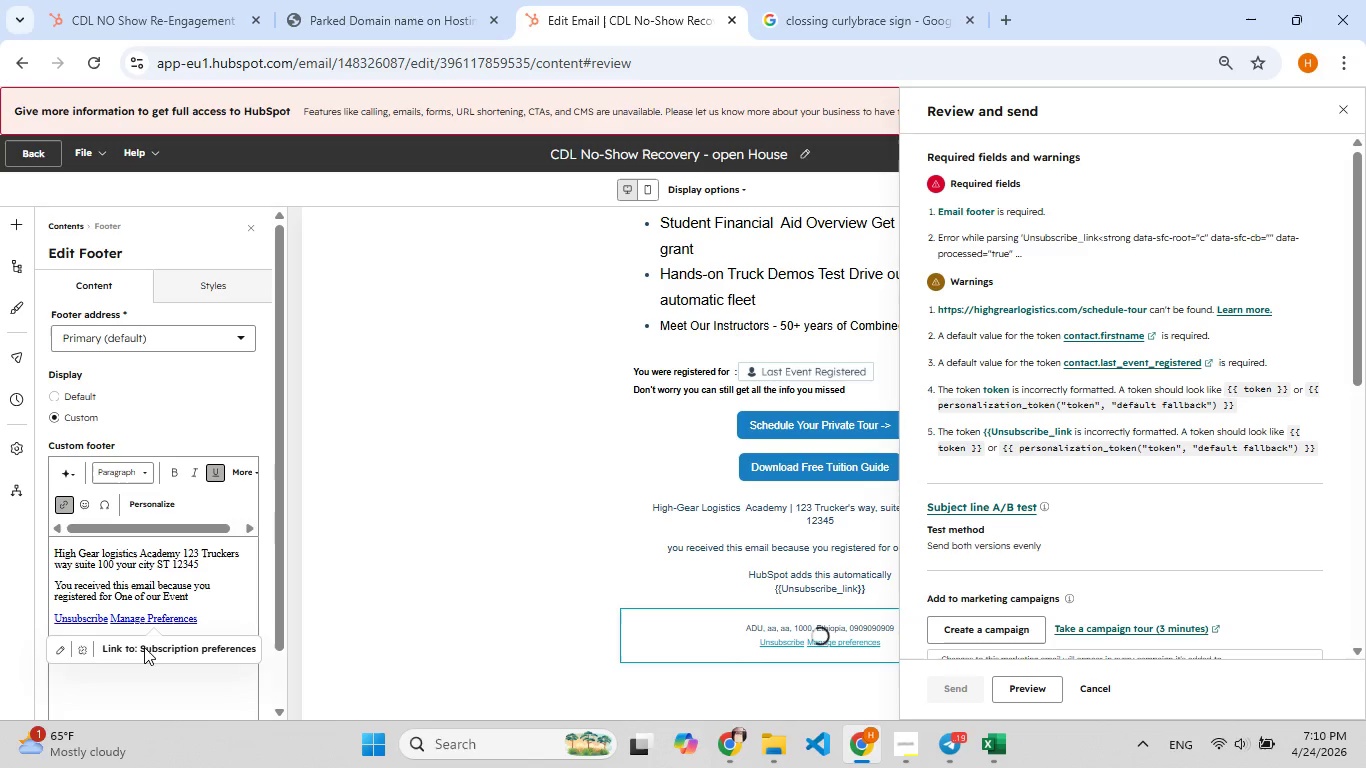 
wait(11.5)
 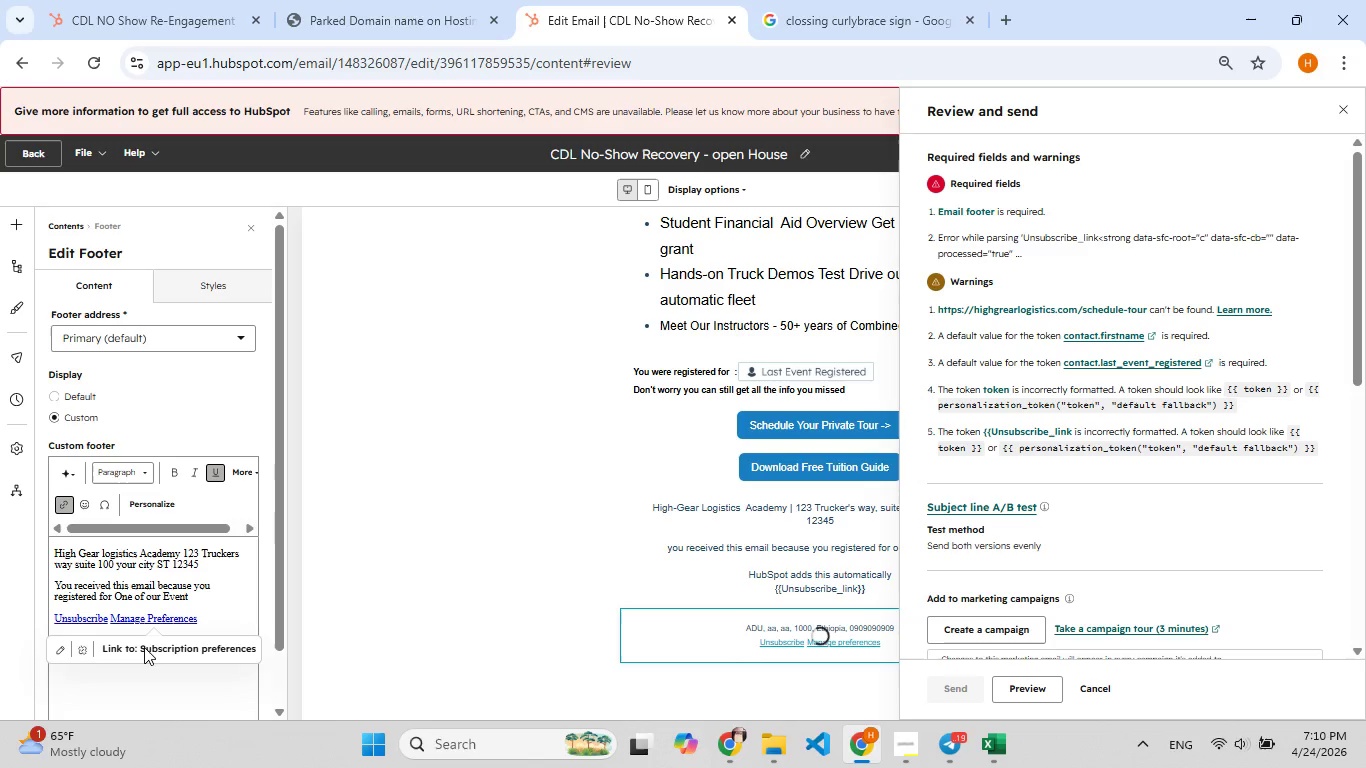 
left_click([158, 617])
 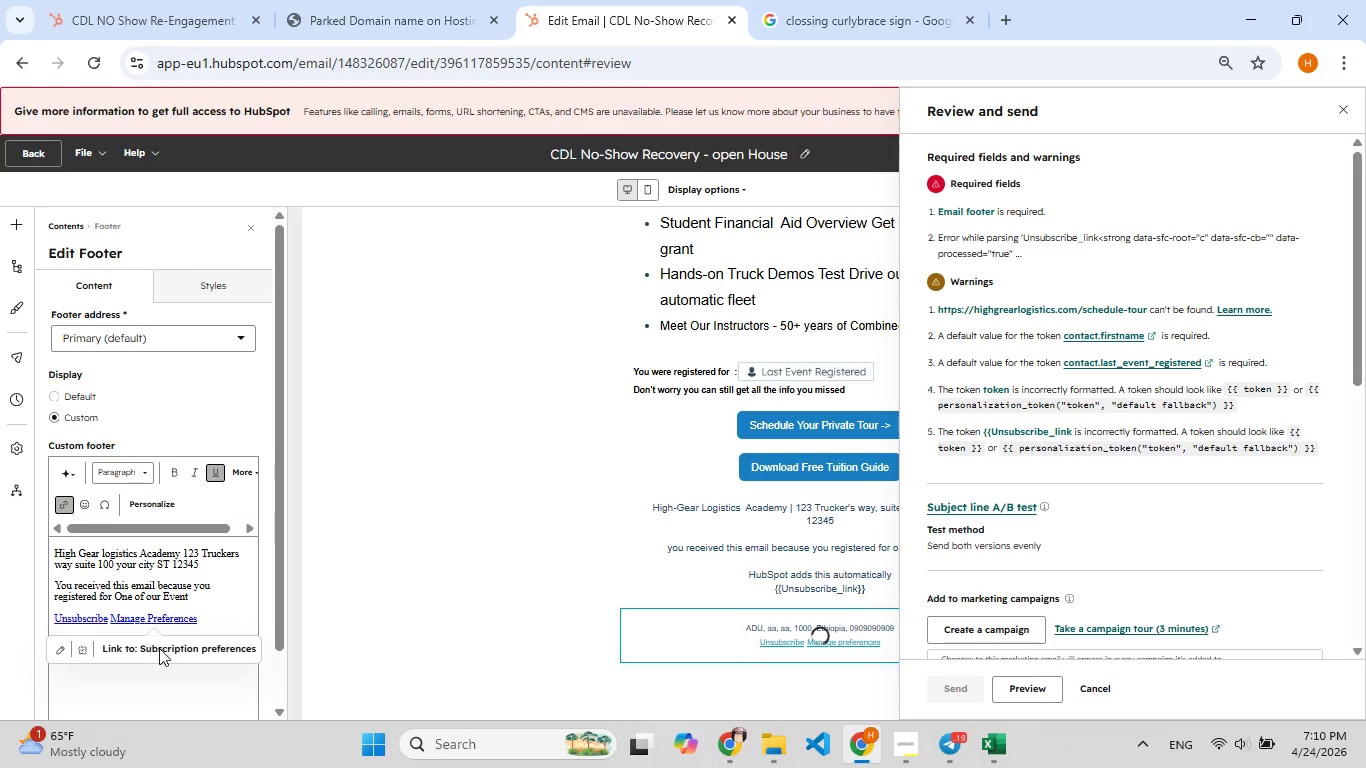 
left_click([159, 648])
 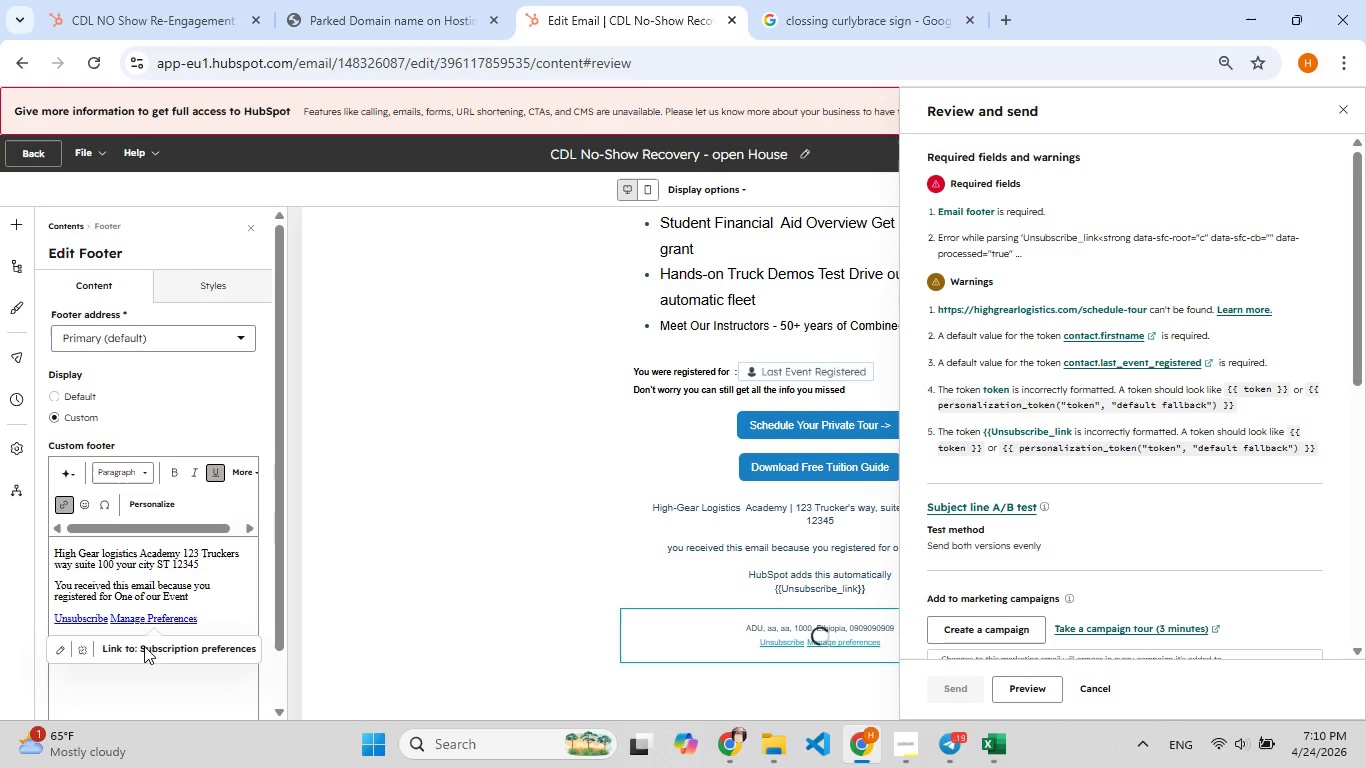 
left_click([137, 646])
 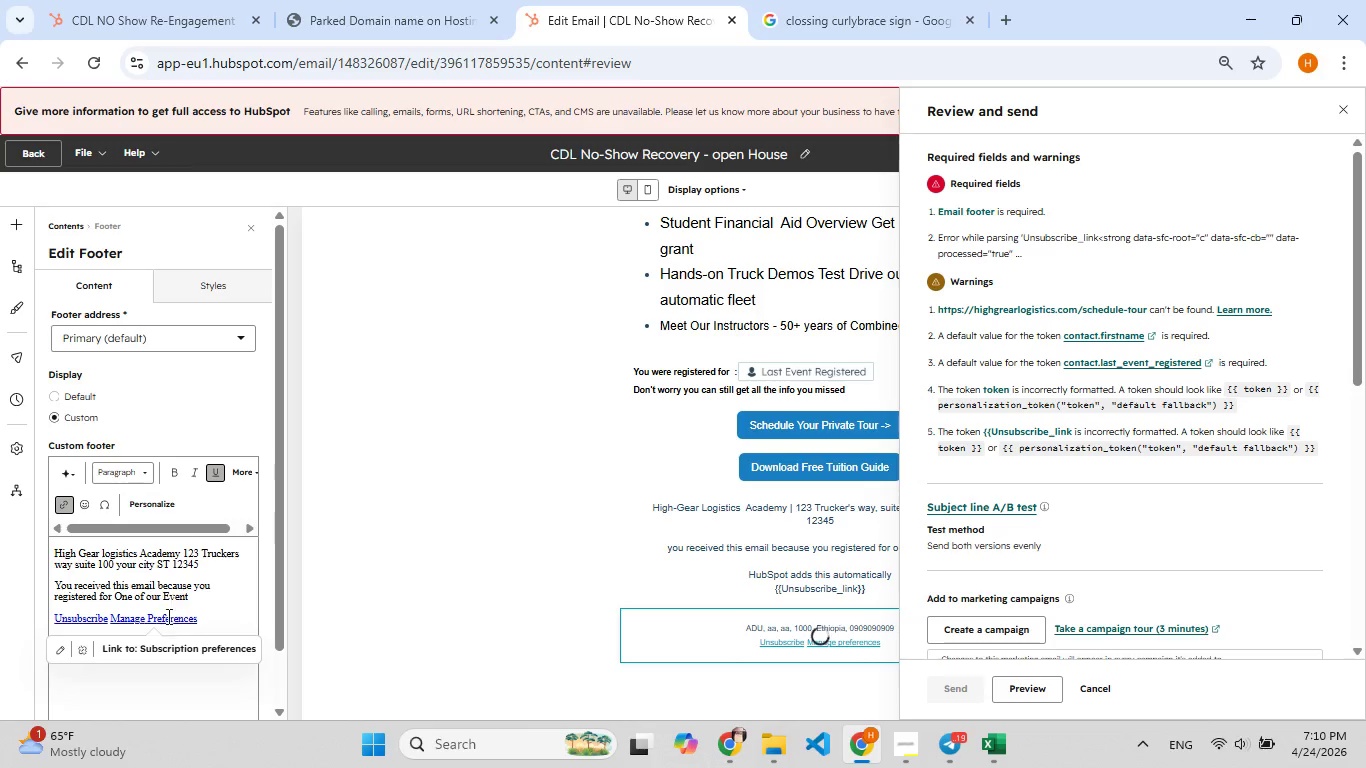 
double_click([120, 620])
 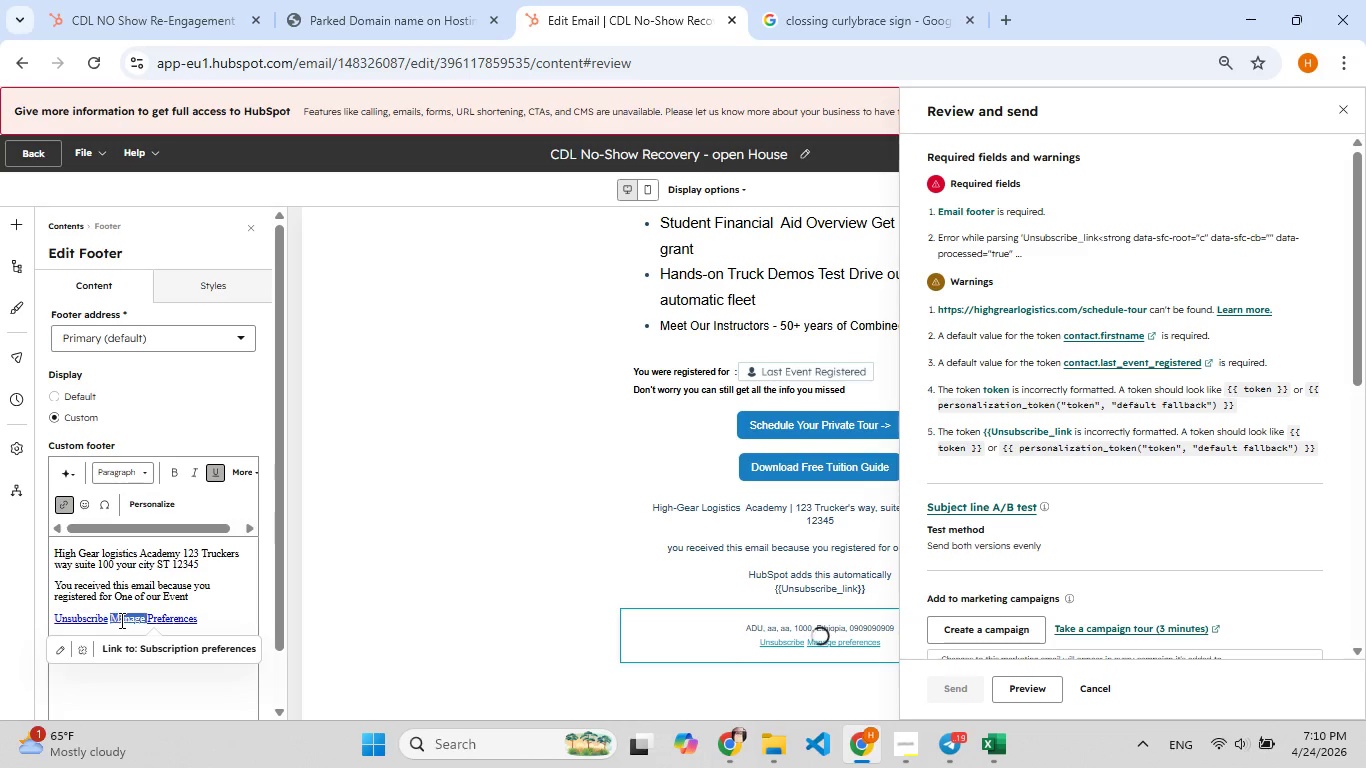 
triple_click([120, 620])
 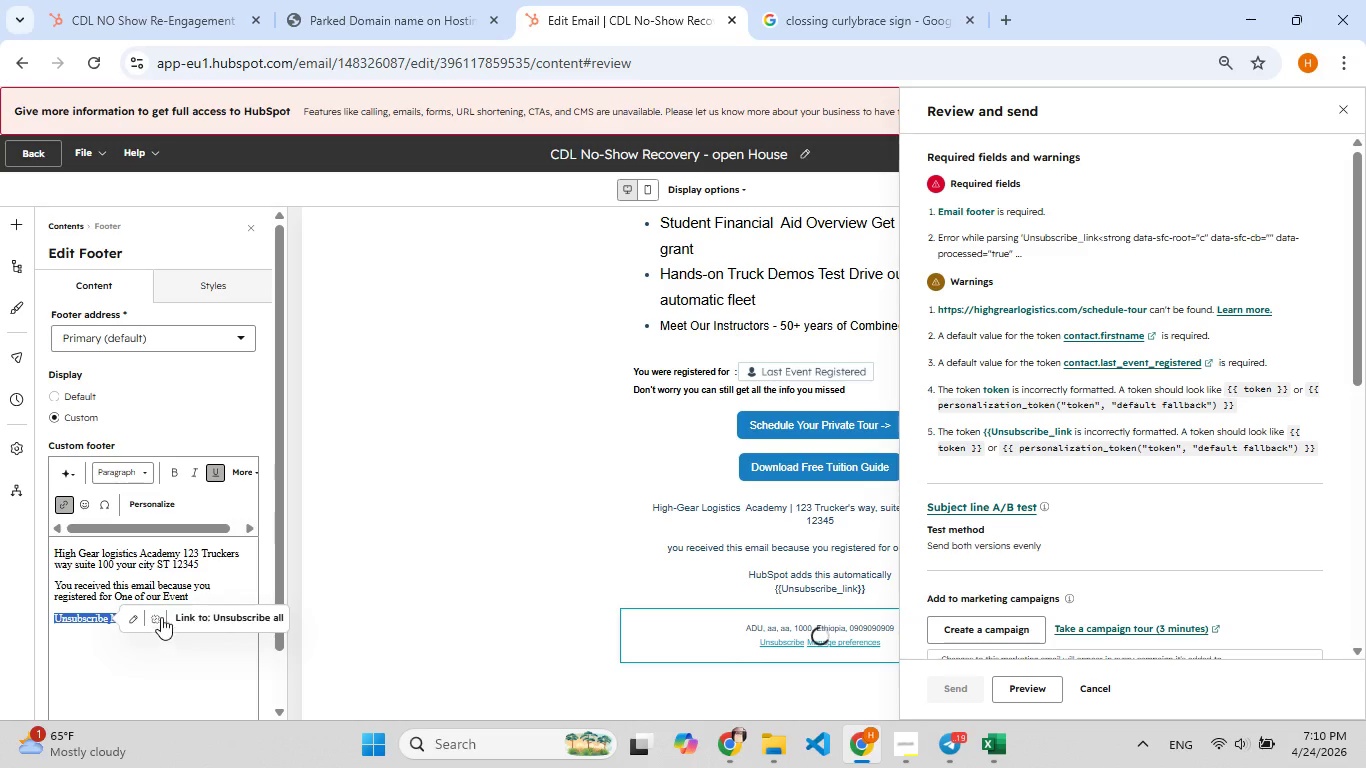 
left_click([195, 612])
 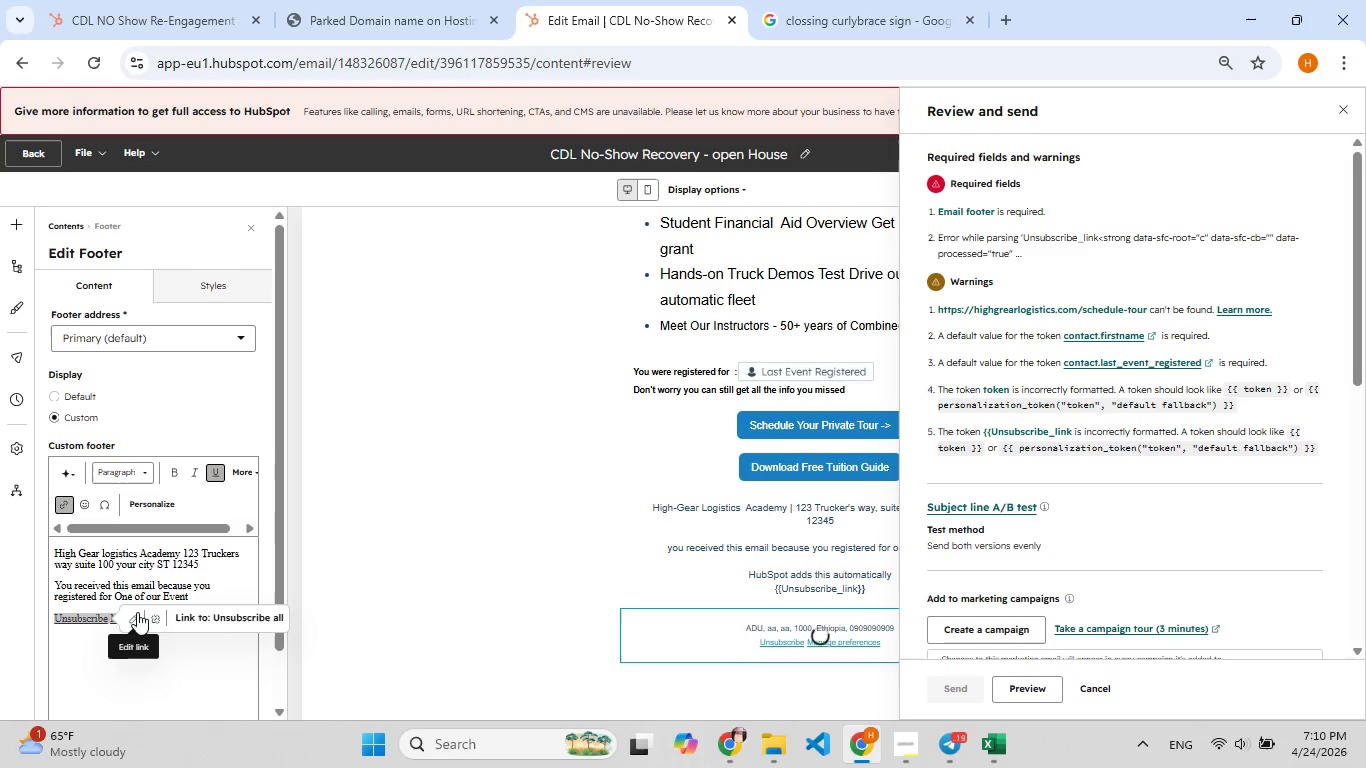 
left_click([137, 612])
 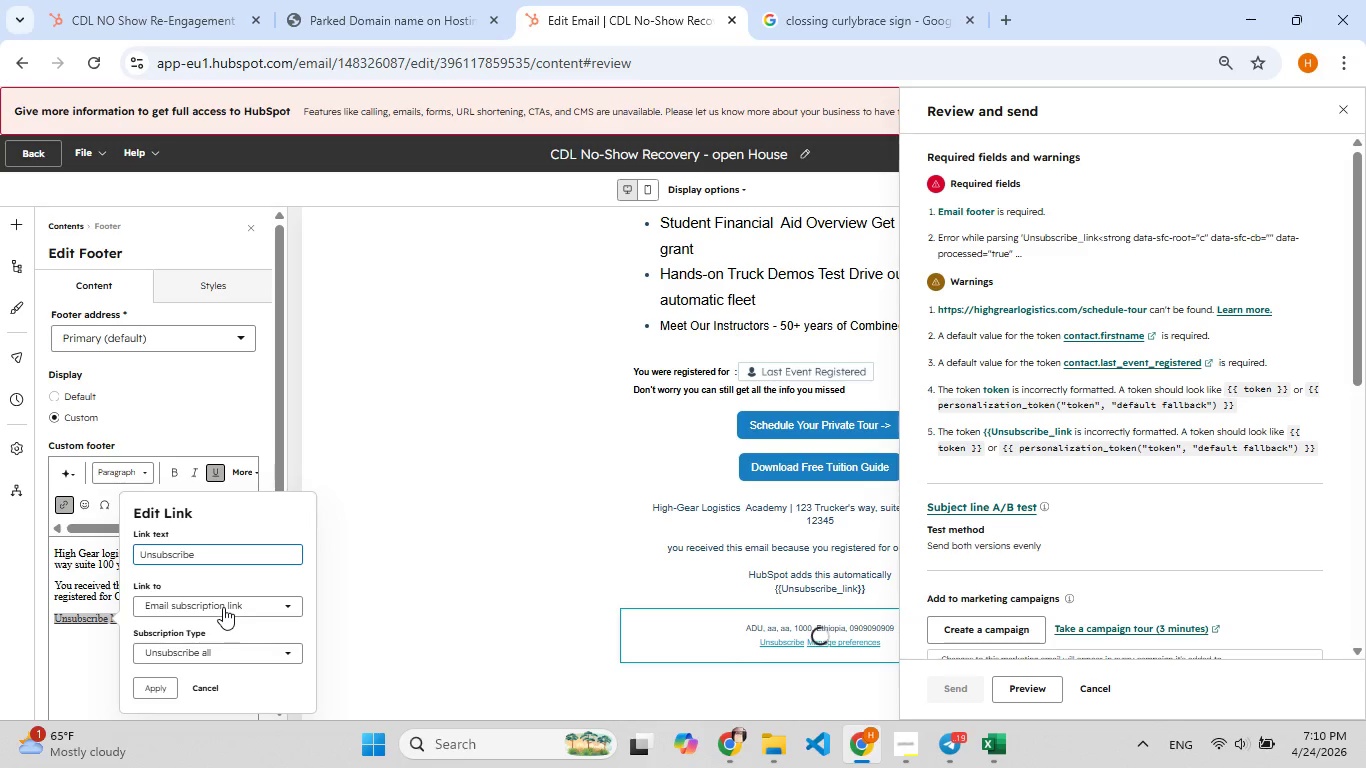 
left_click([223, 607])
 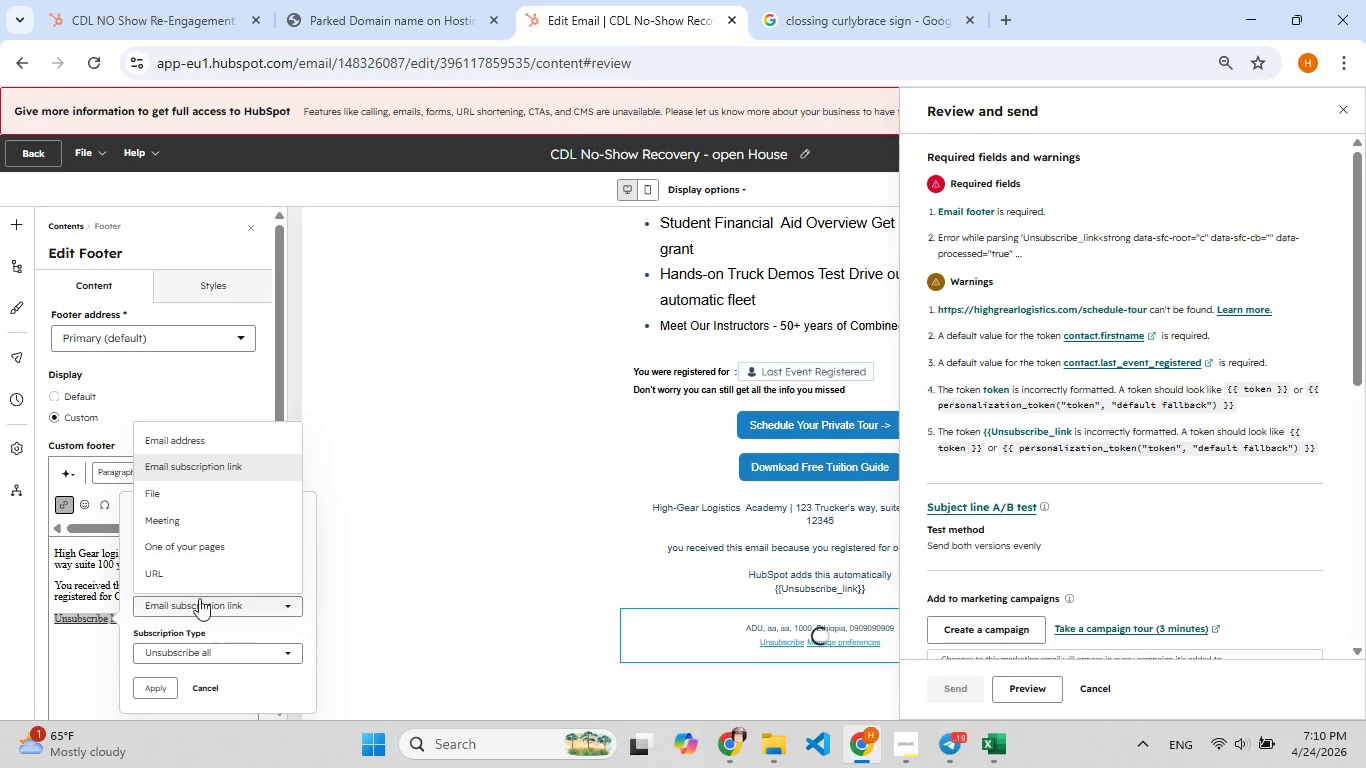 
left_click([161, 573])
 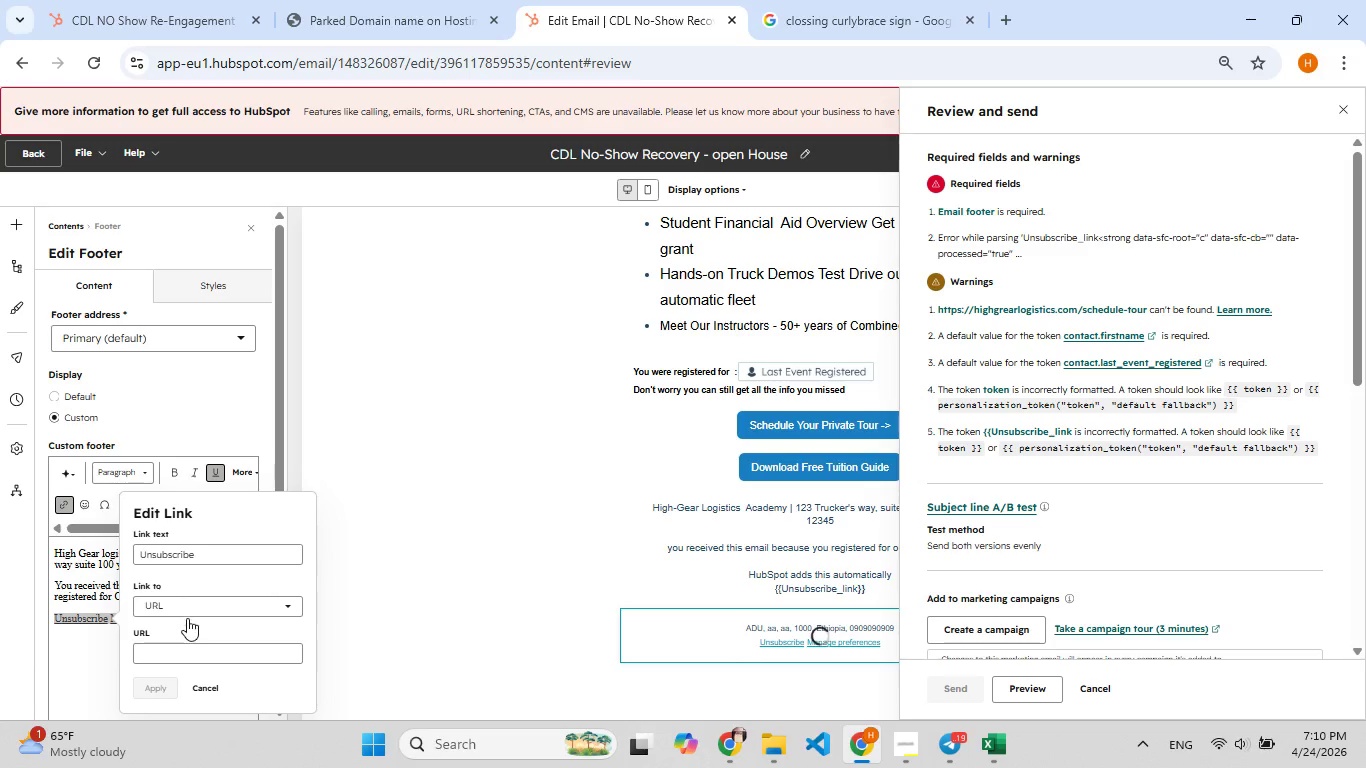 
left_click([190, 641])
 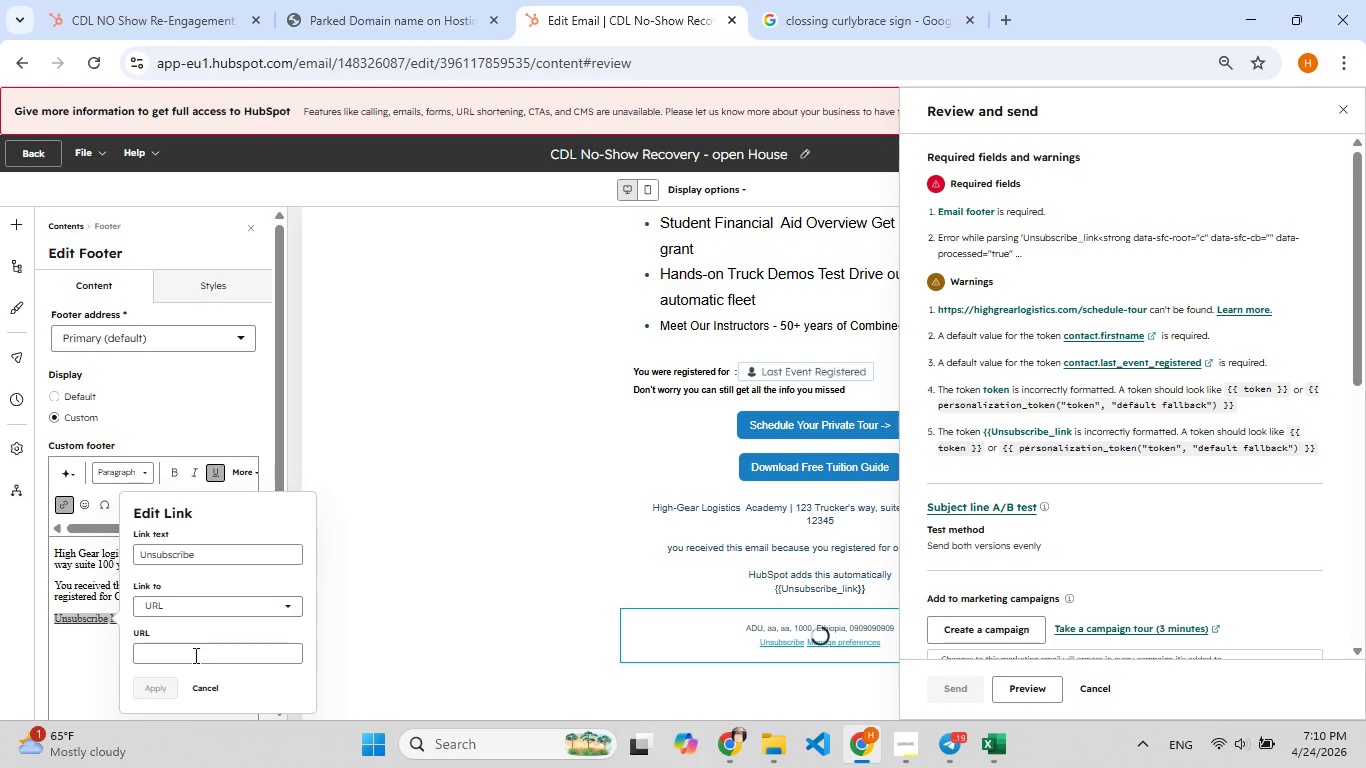 
left_click([194, 655])
 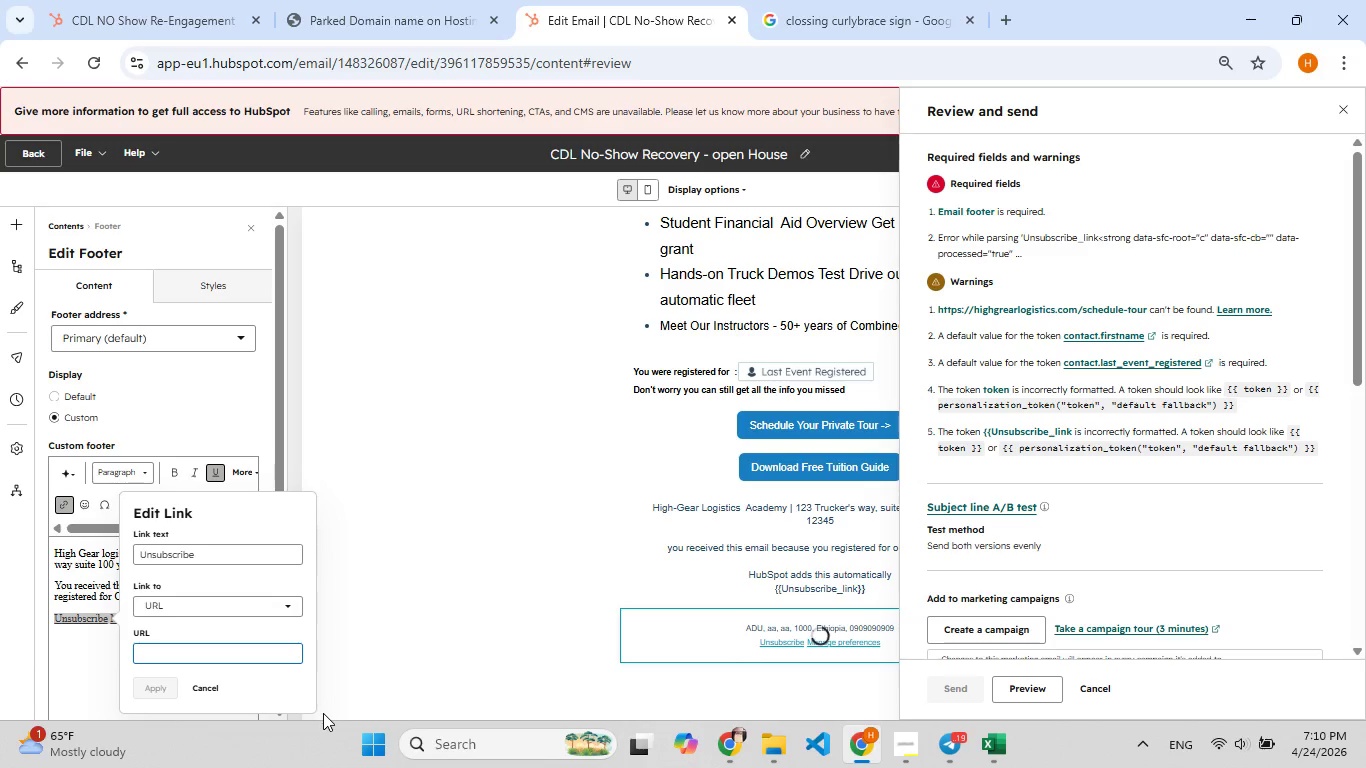 
type([F7]http)
 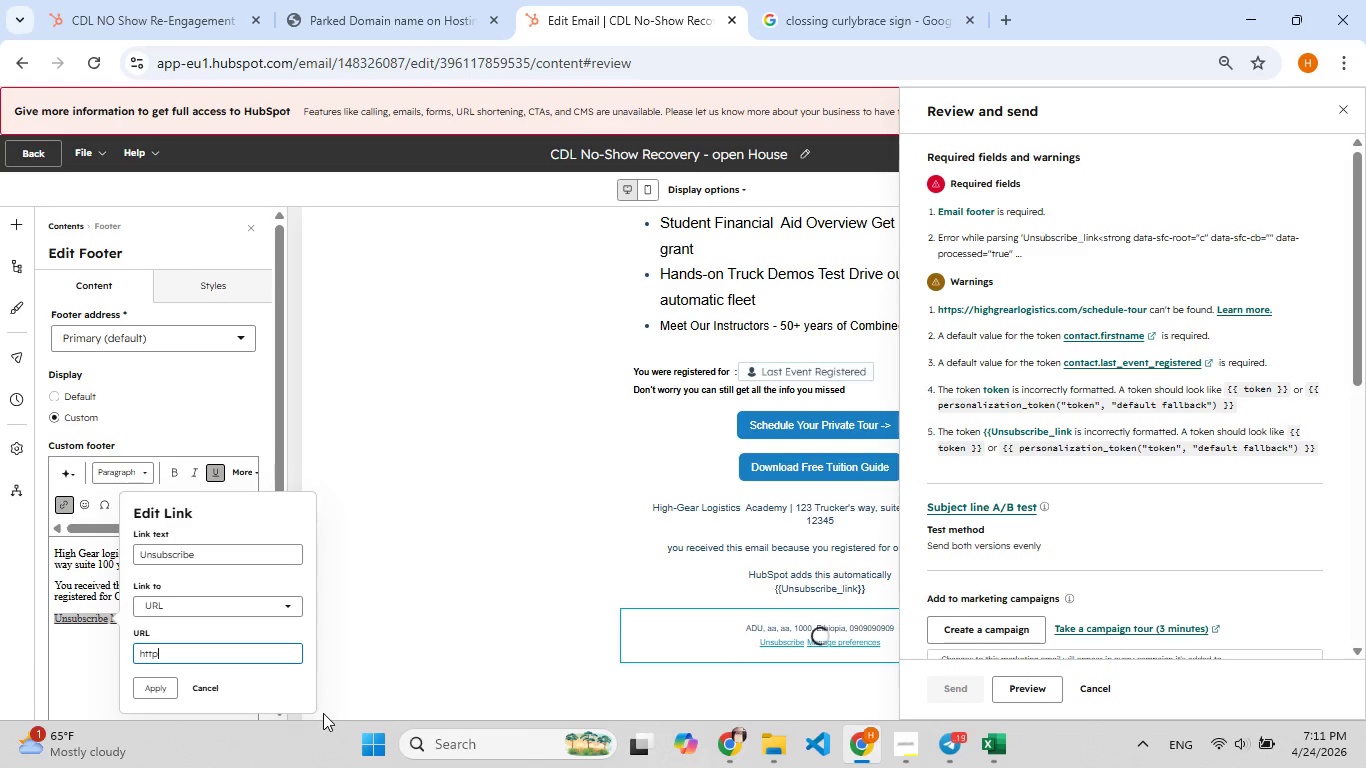 
key(Slash)
 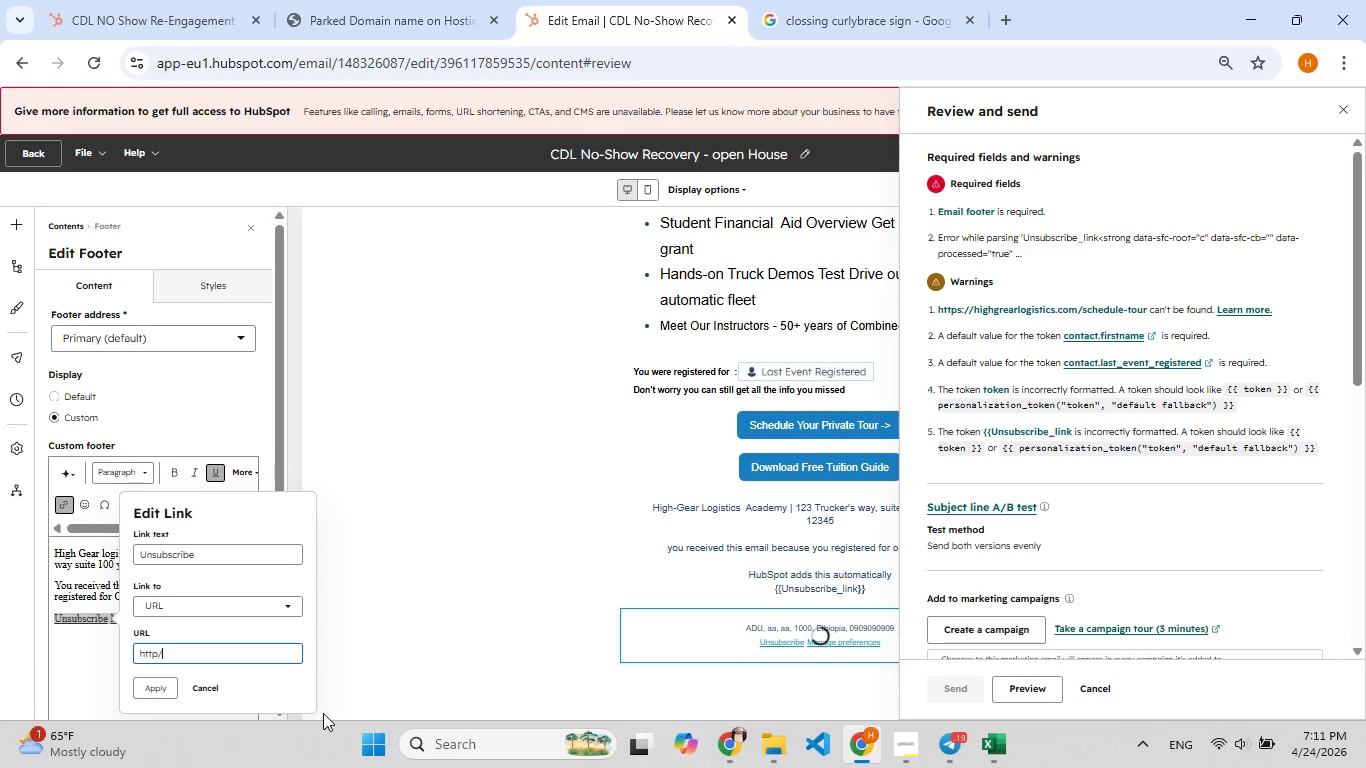 
key(Slash)
 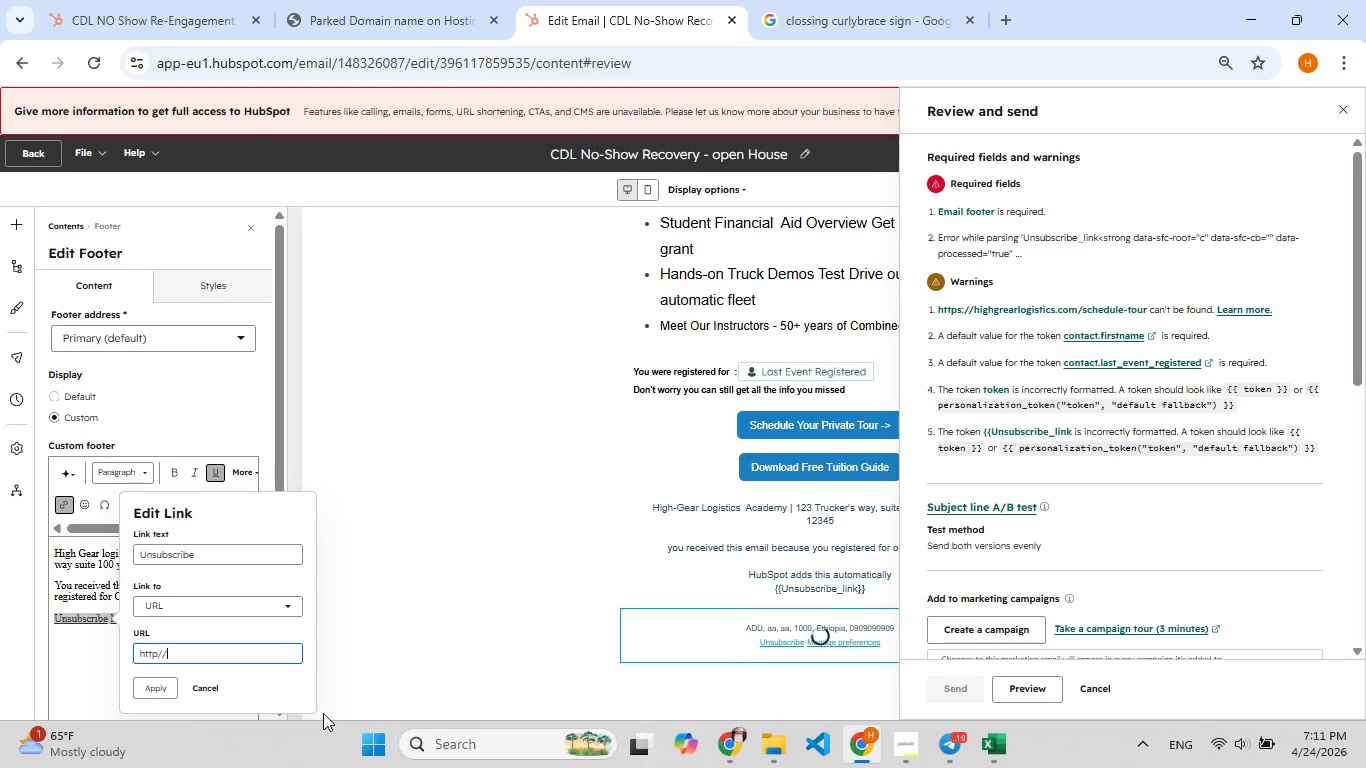 
key(Shift+Semicolon)
 